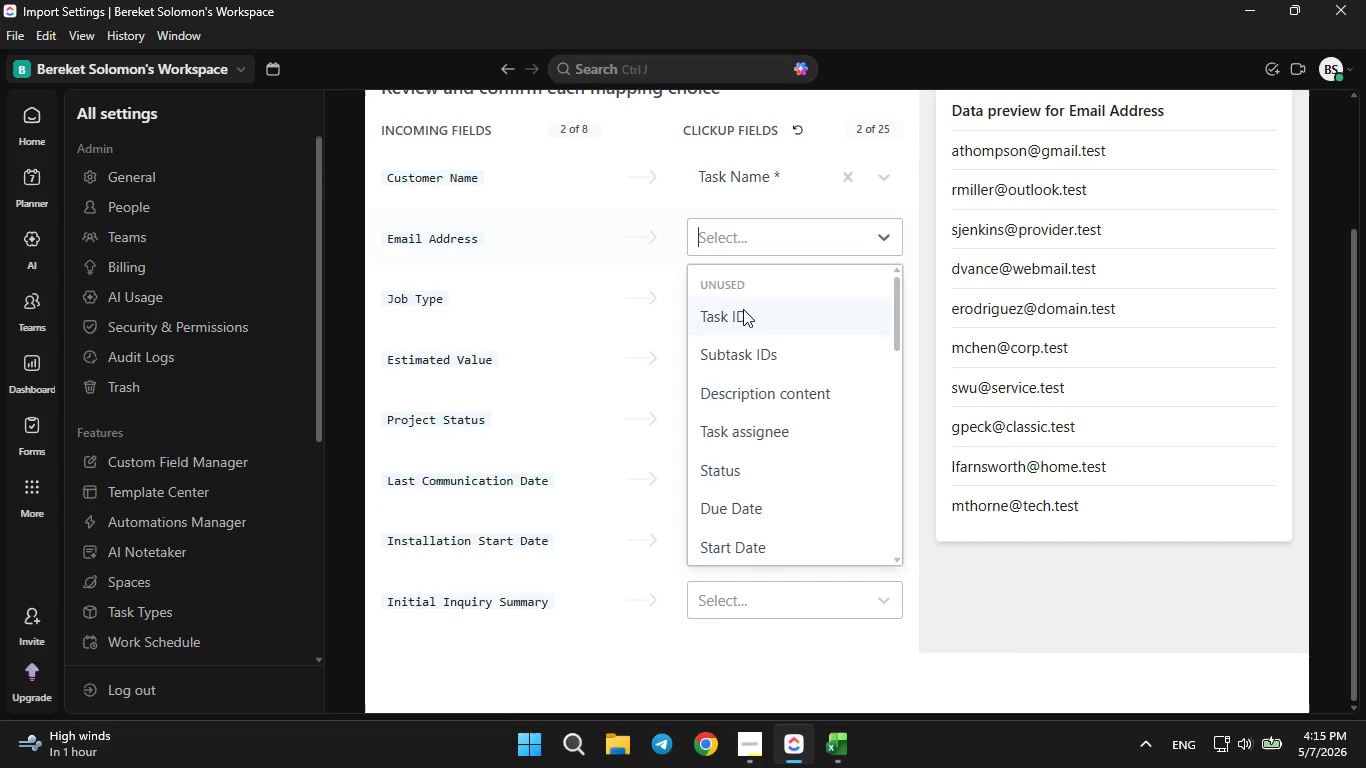 
scroll: coordinate [743, 352], scroll_direction: down, amount: 4.0
 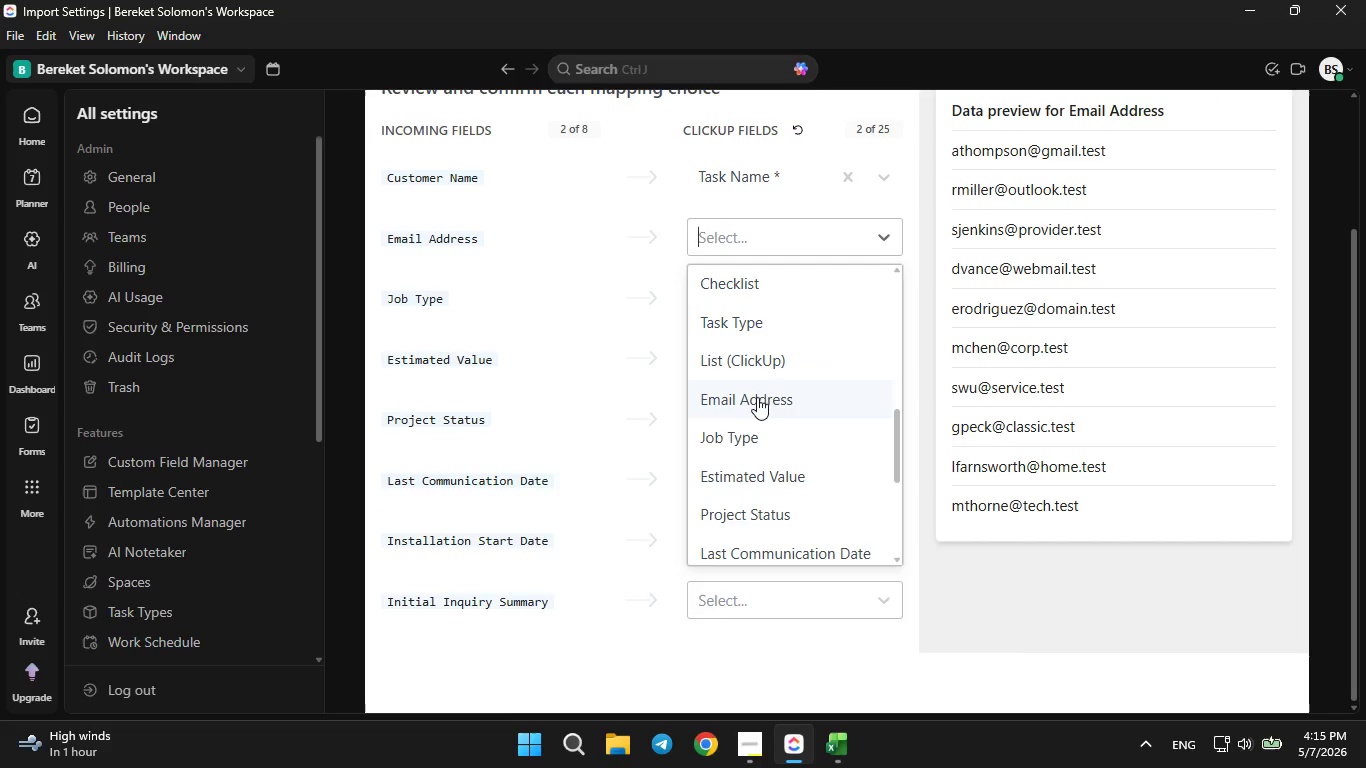 
left_click([757, 394])
 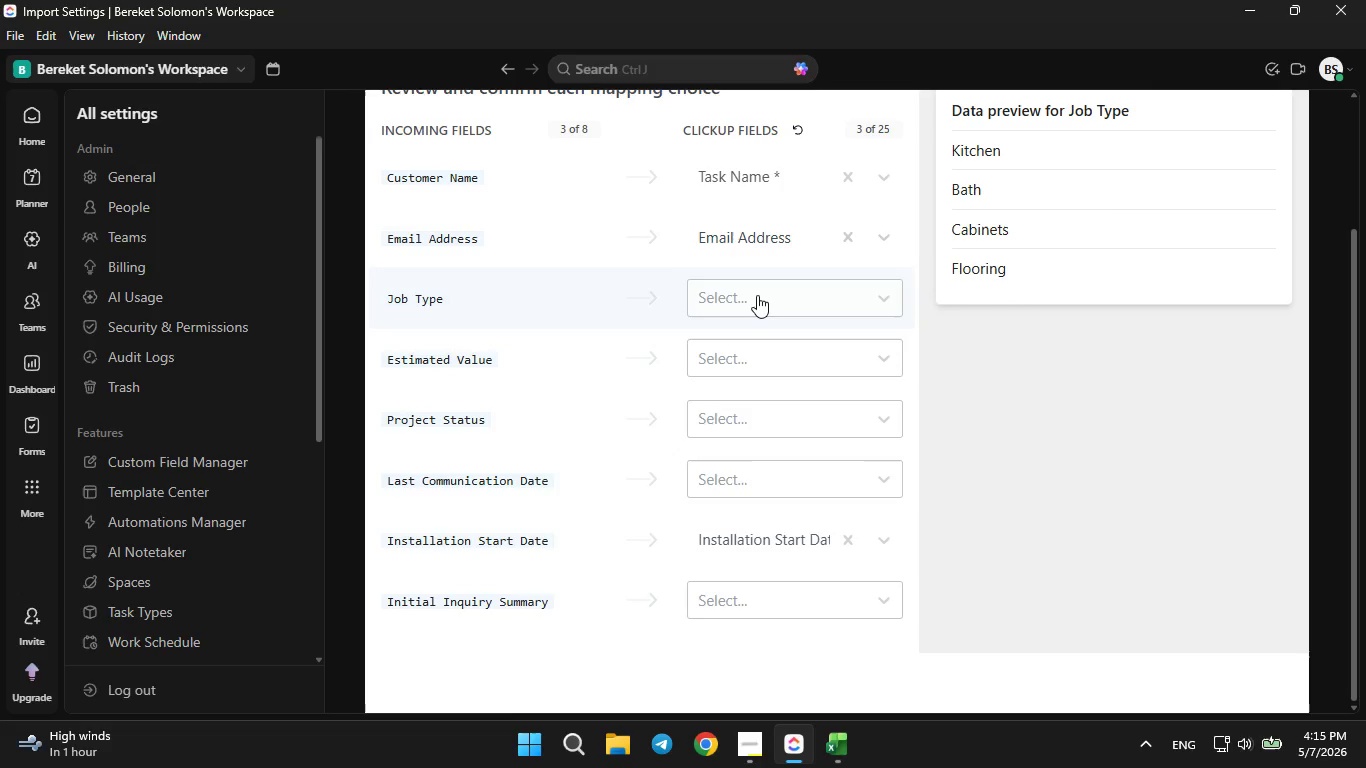 
left_click([757, 292])
 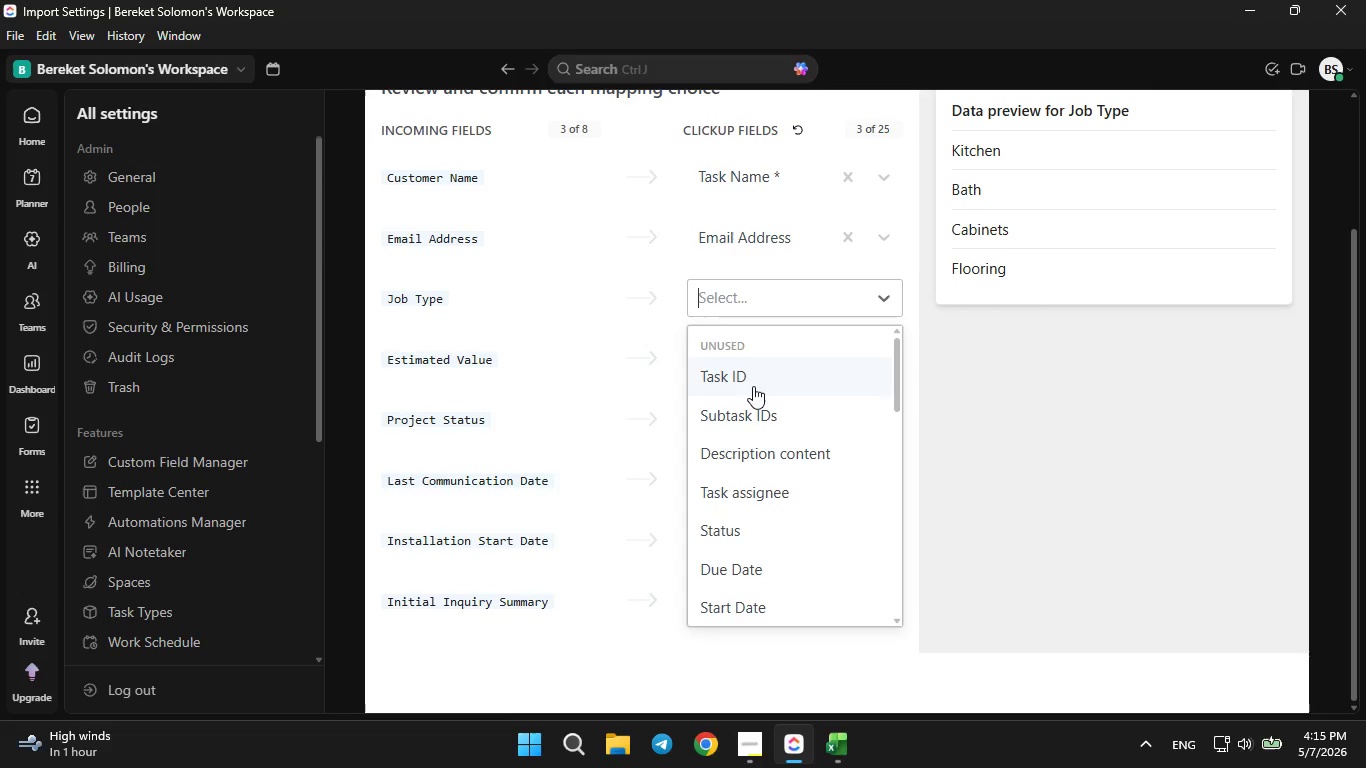 
scroll: coordinate [751, 391], scroll_direction: down, amount: 4.0
 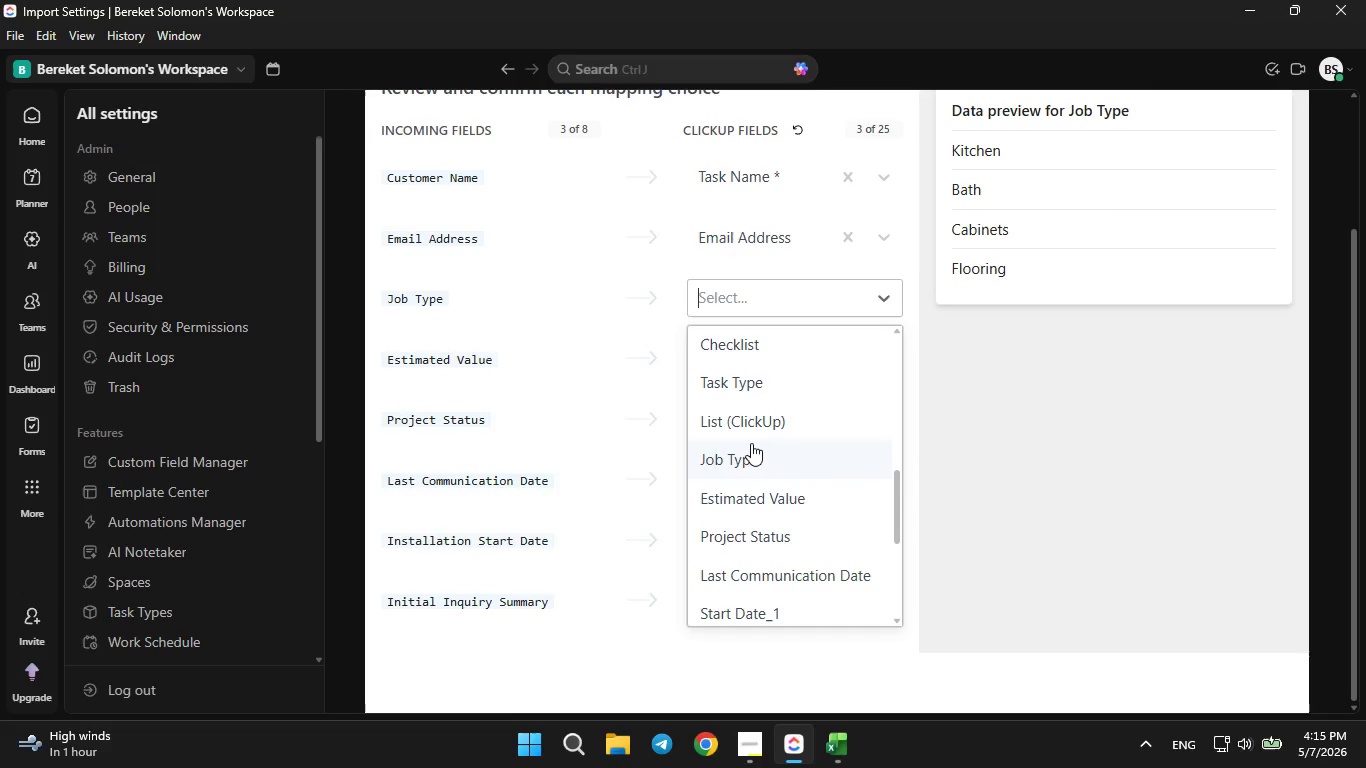 
left_click([749, 449])
 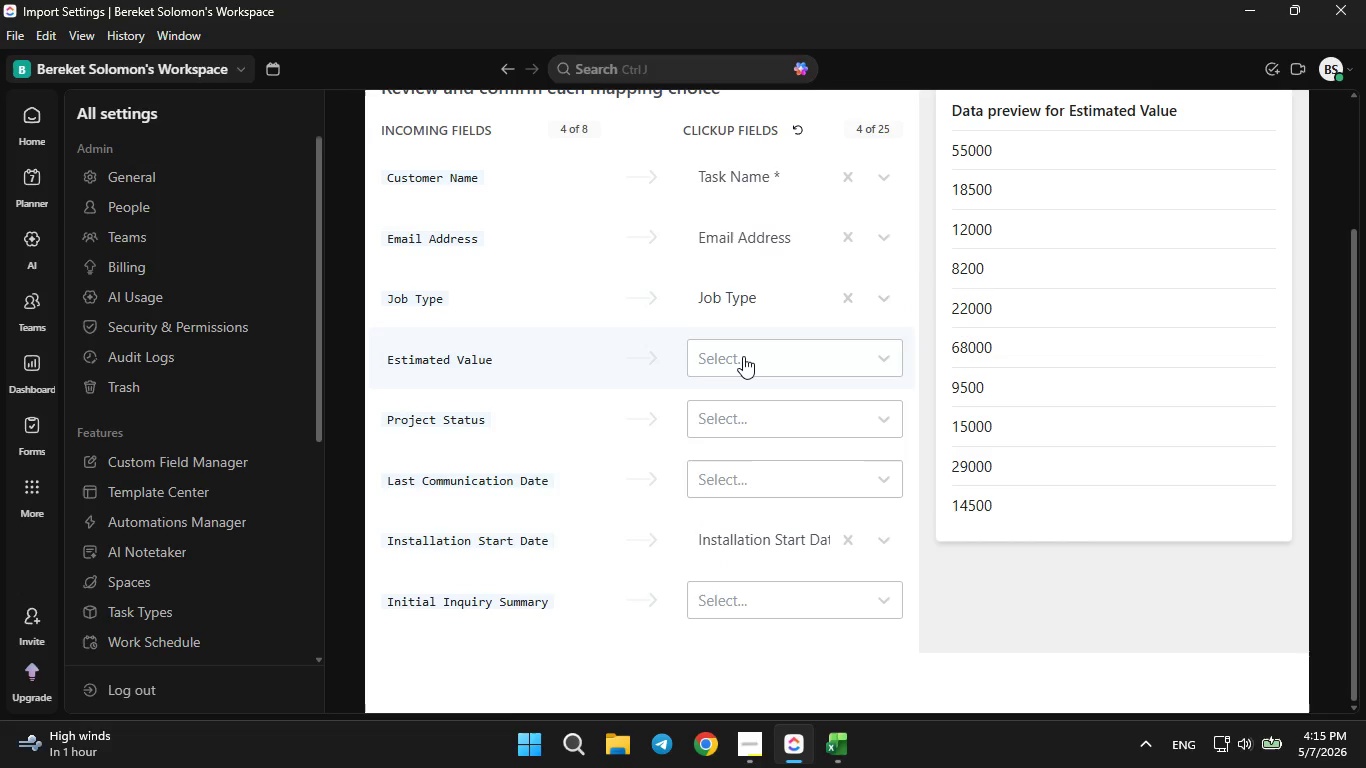 
left_click([743, 355])
 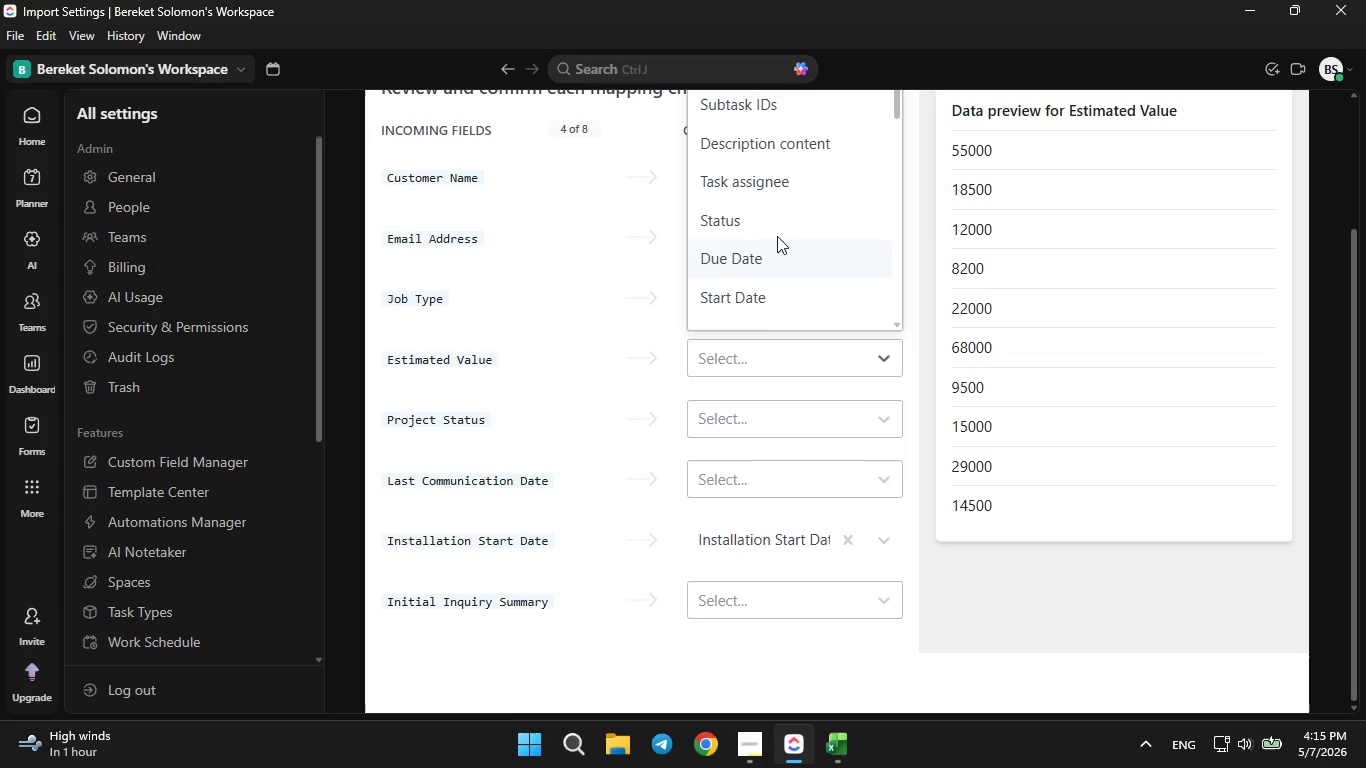 
scroll: coordinate [777, 235], scroll_direction: down, amount: 3.0
 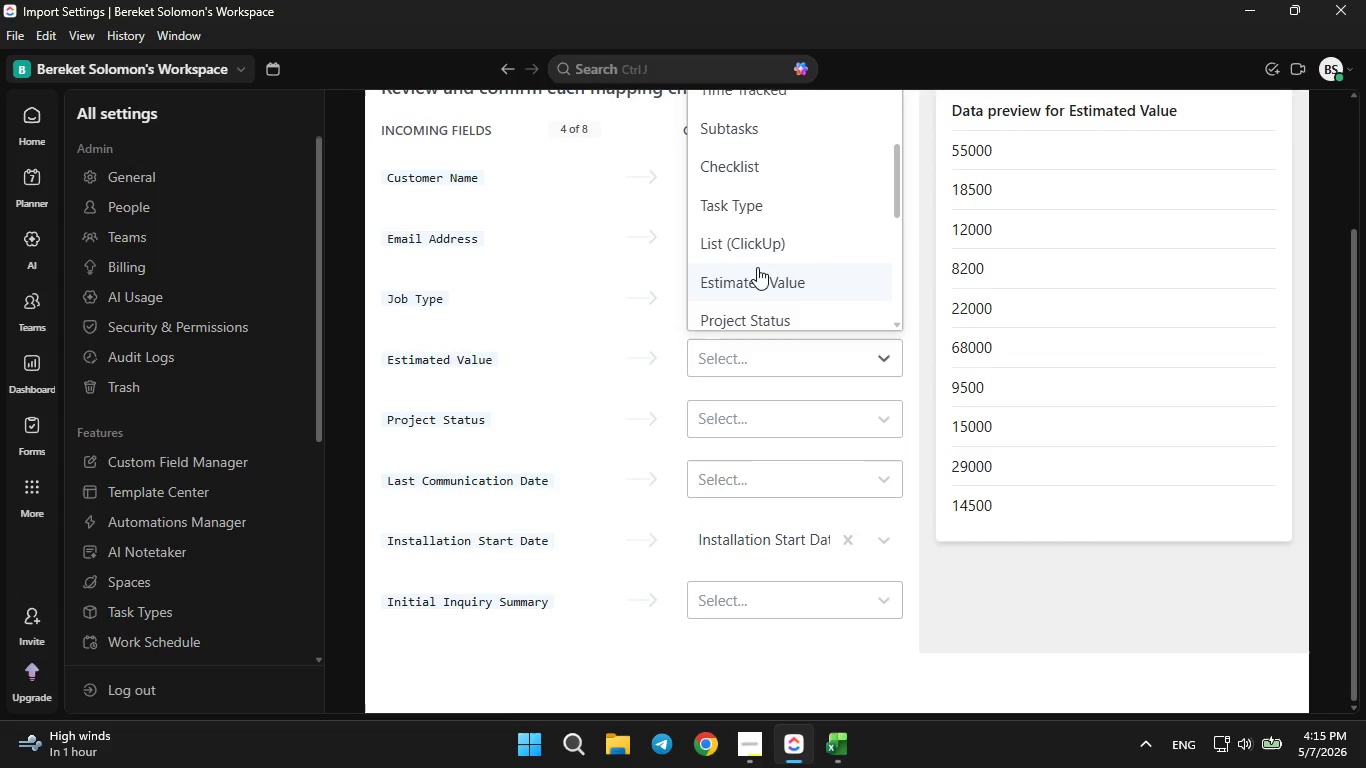 
left_click([754, 270])
 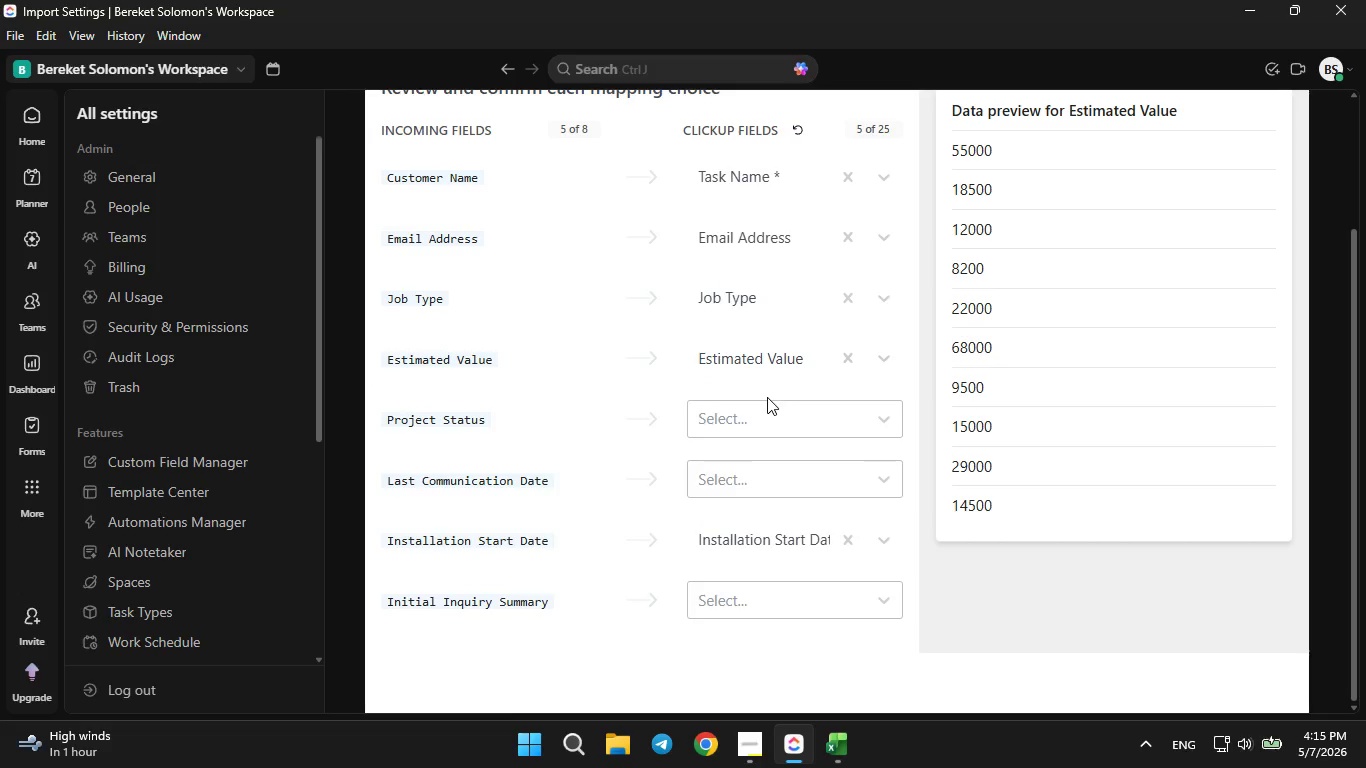 
left_click([756, 409])
 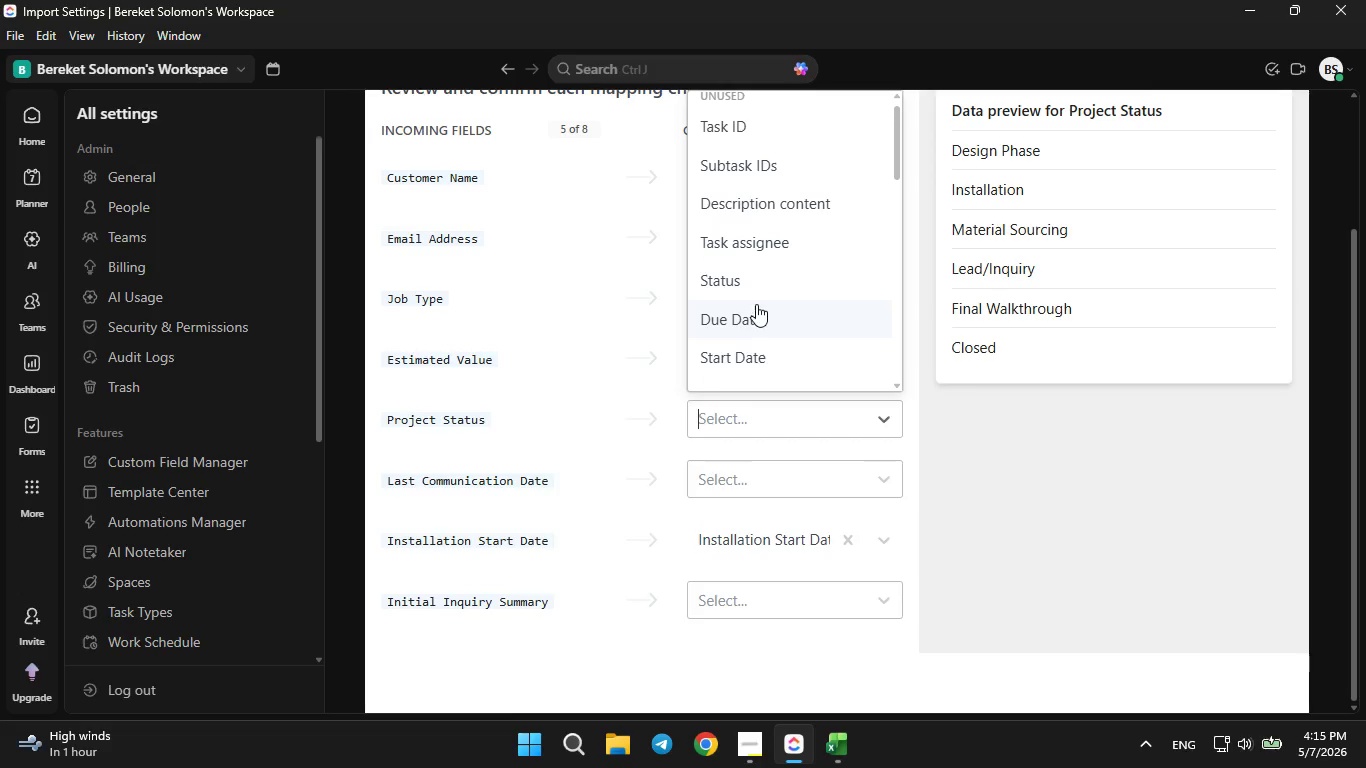 
scroll: coordinate [755, 310], scroll_direction: down, amount: 2.0
 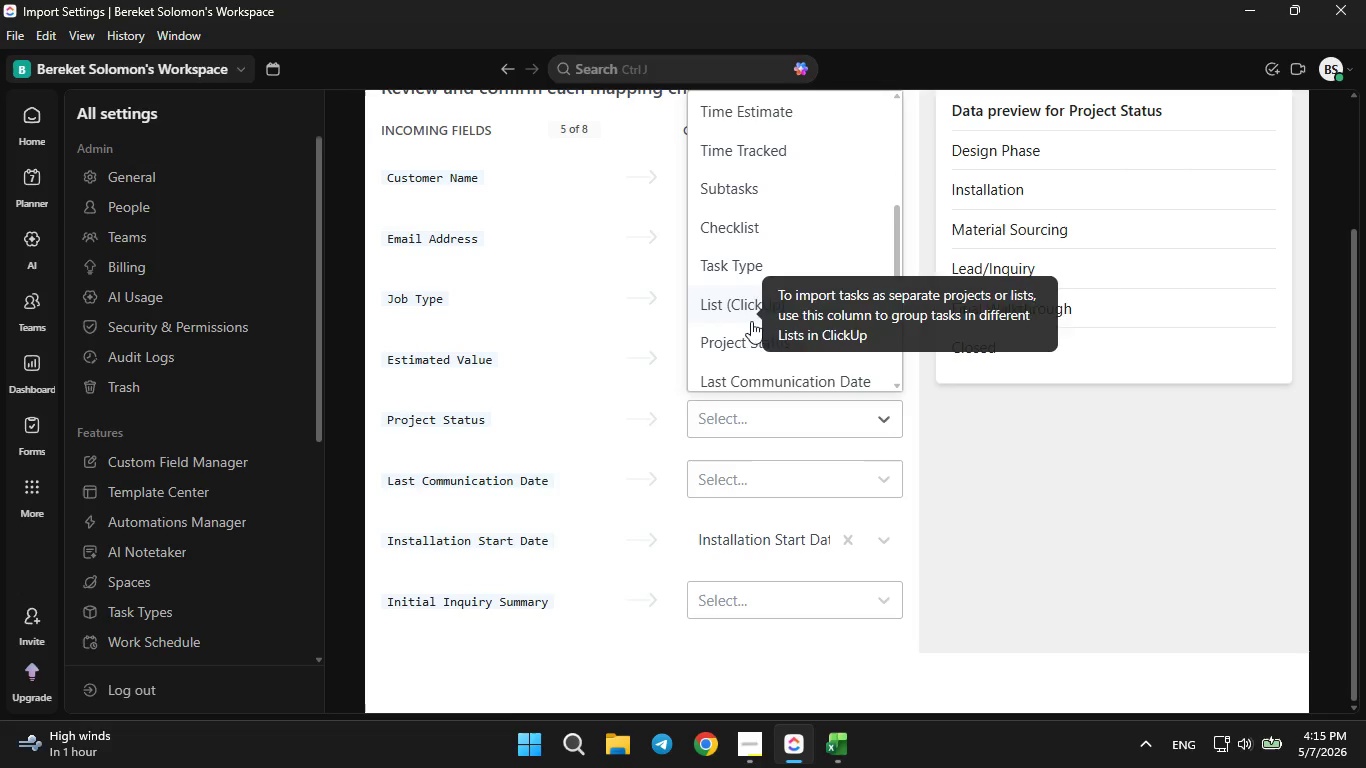 
left_click([744, 339])
 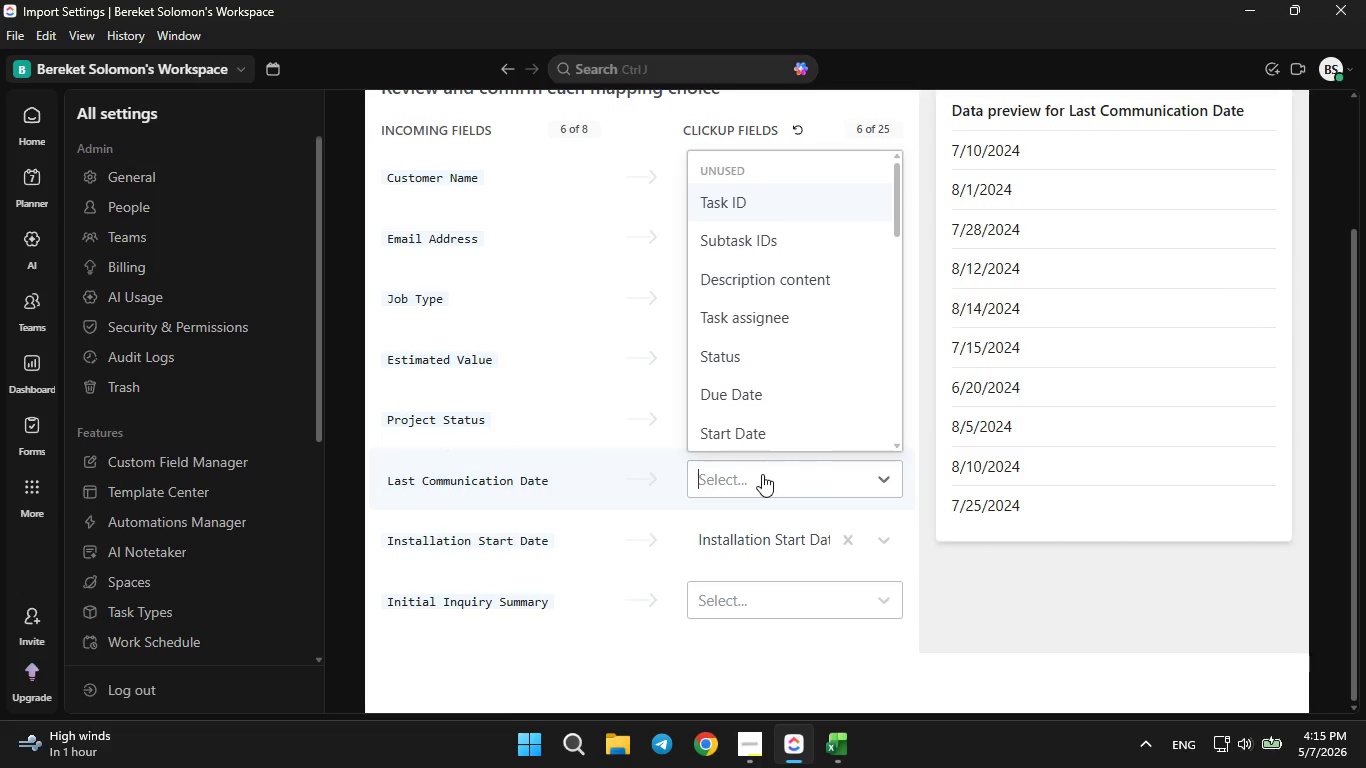 
scroll: coordinate [764, 339], scroll_direction: down, amount: 4.0
 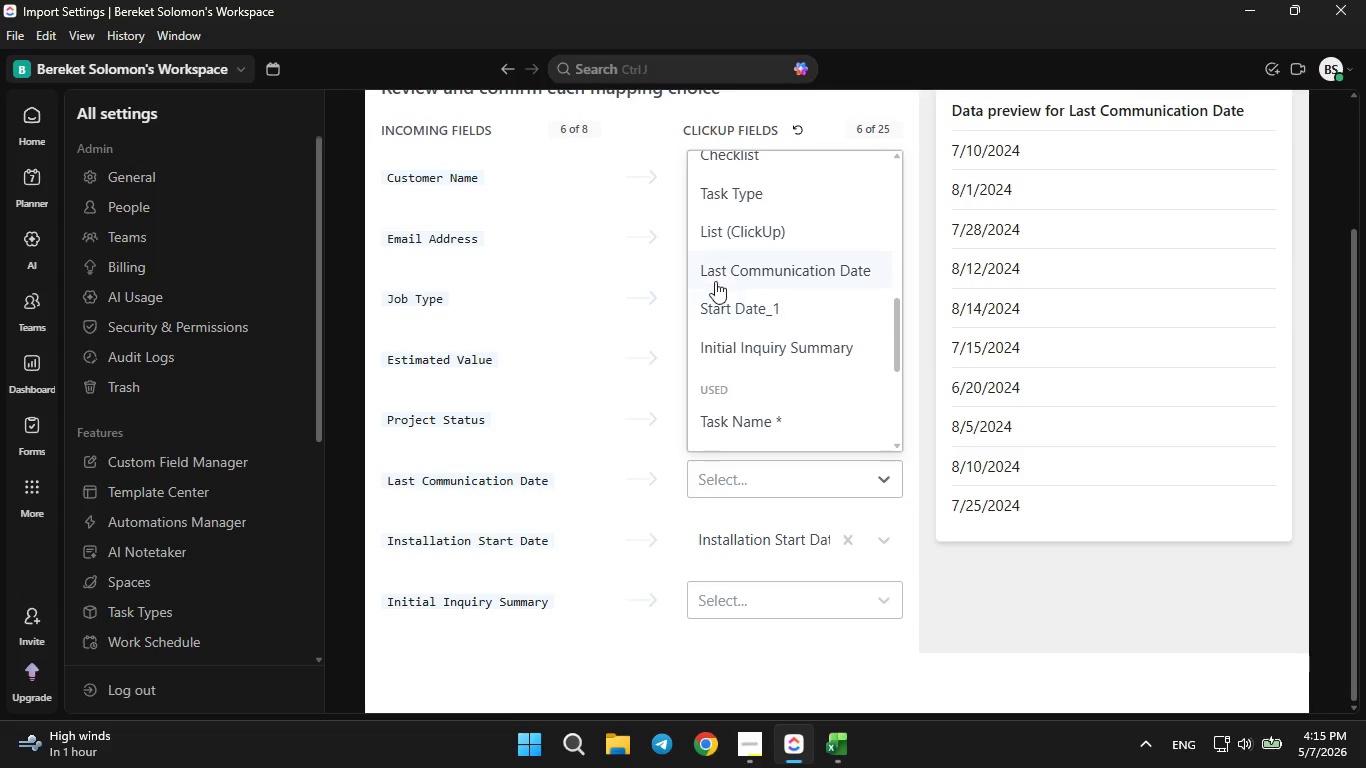 
left_click([716, 273])
 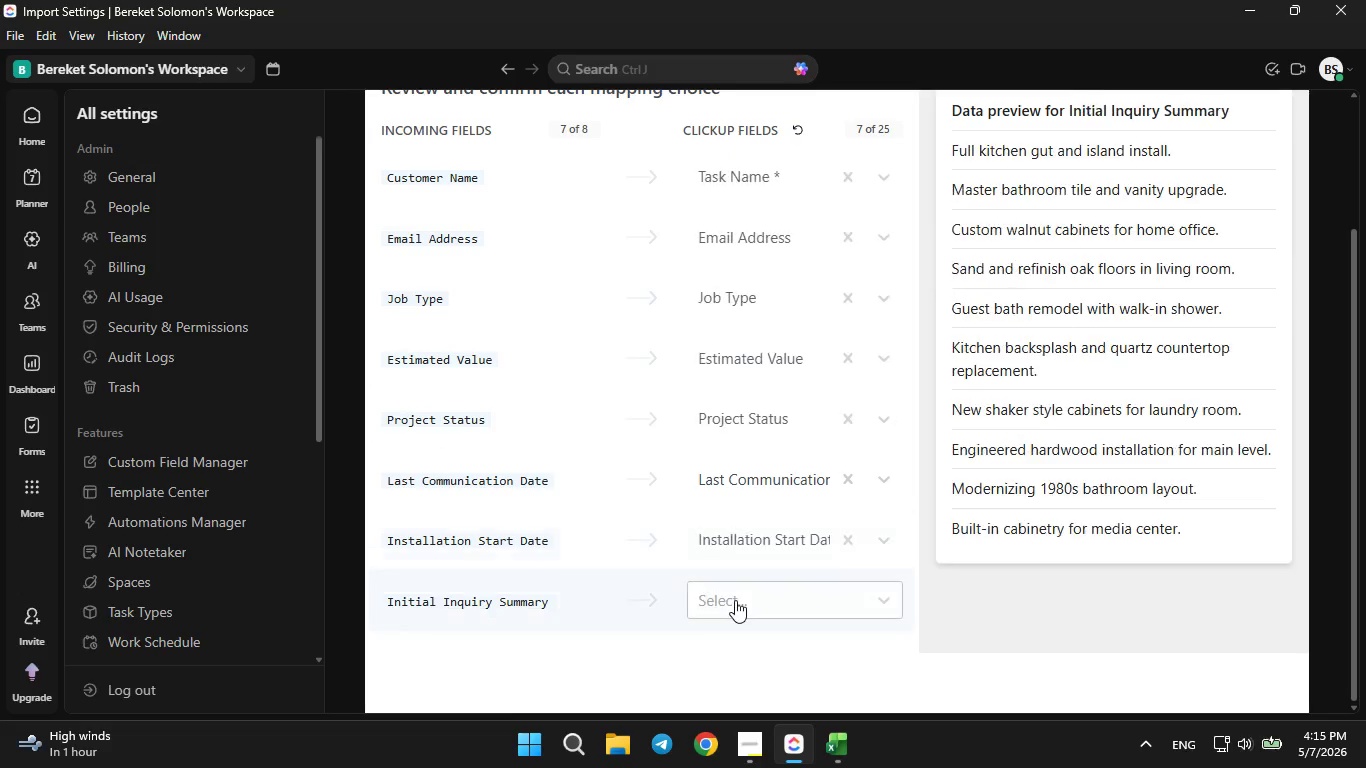 
left_click([735, 599])
 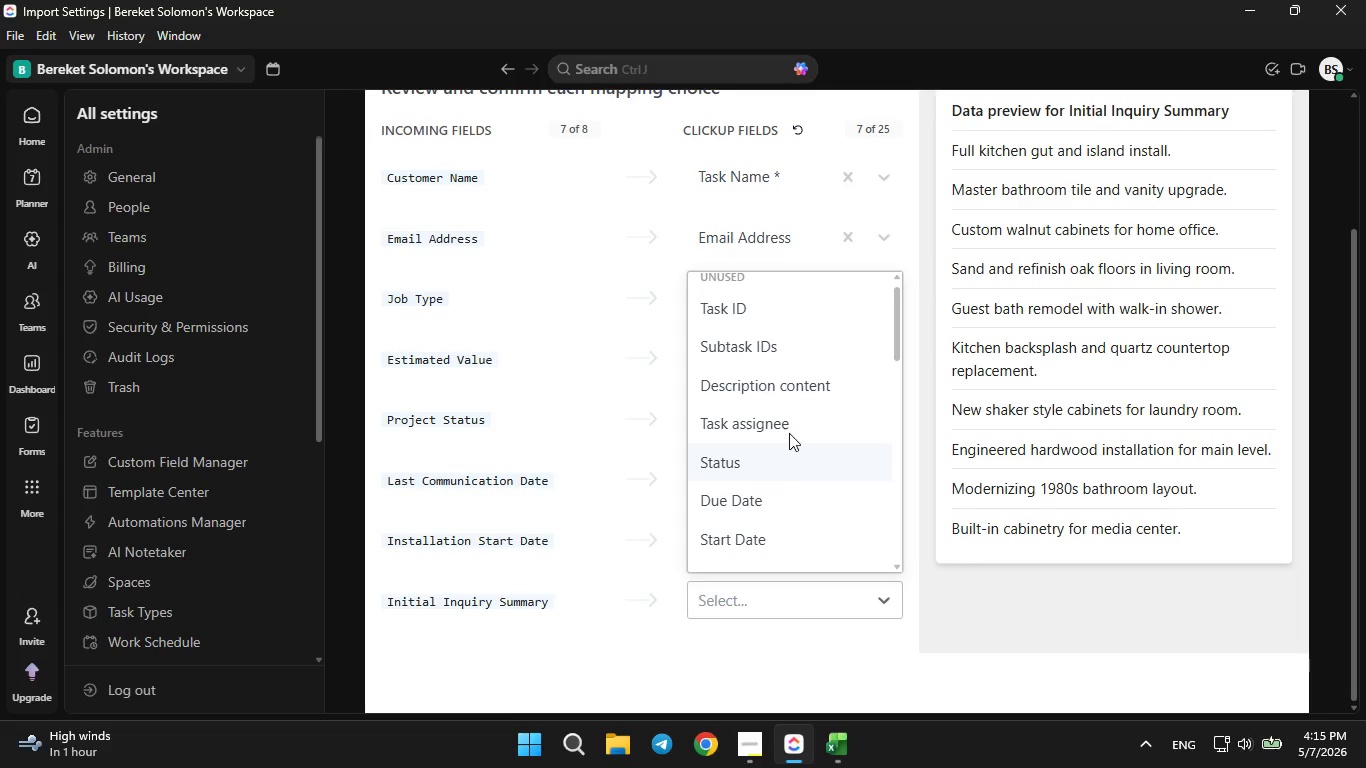 
scroll: coordinate [784, 434], scroll_direction: down, amount: 9.0
 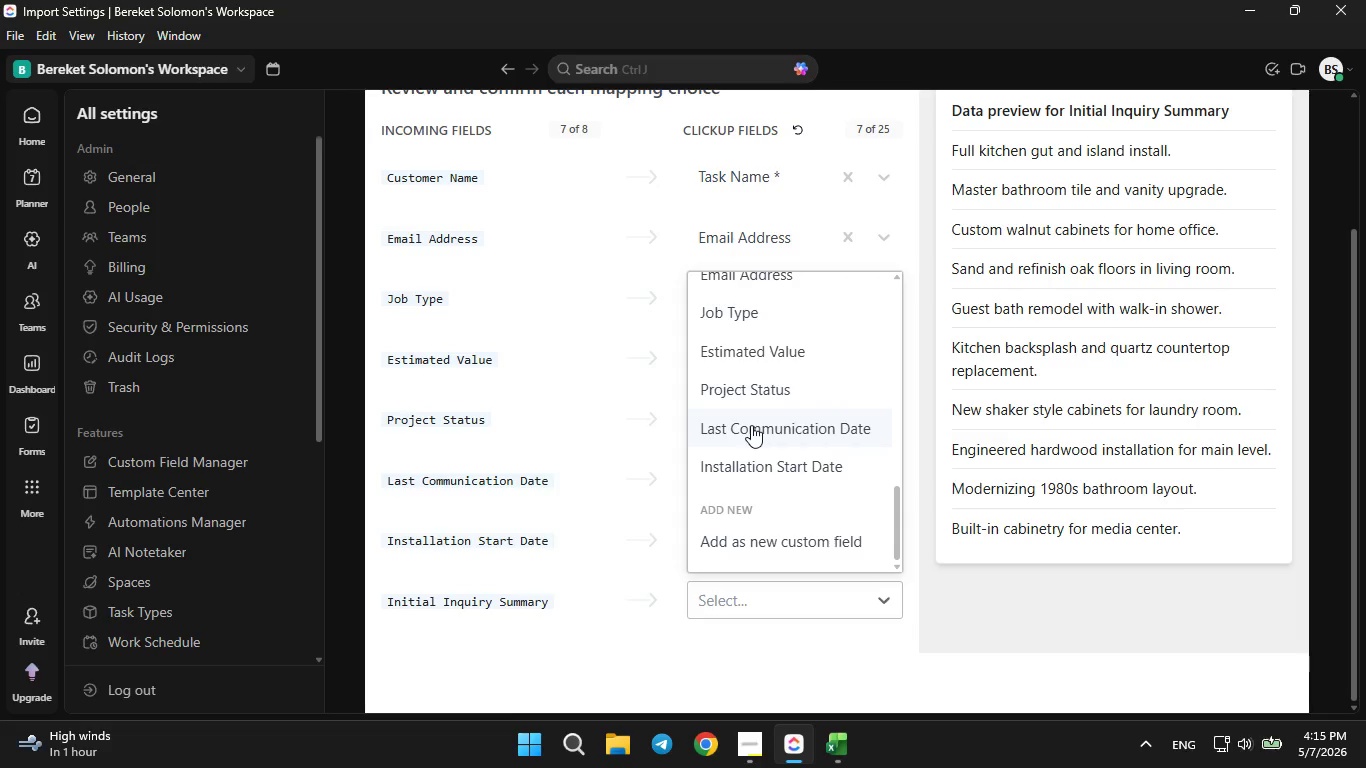 
scroll: coordinate [751, 455], scroll_direction: up, amount: 1.0
 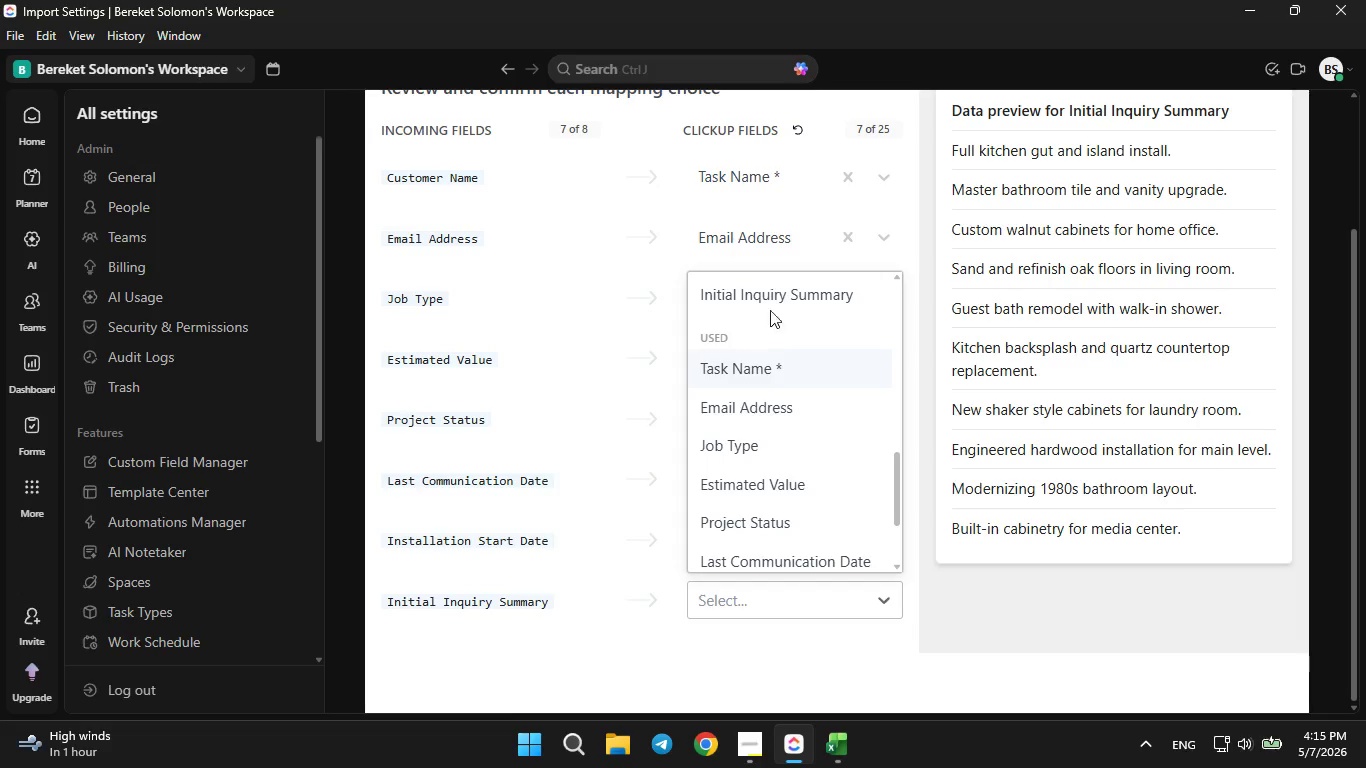 
left_click([770, 296])
 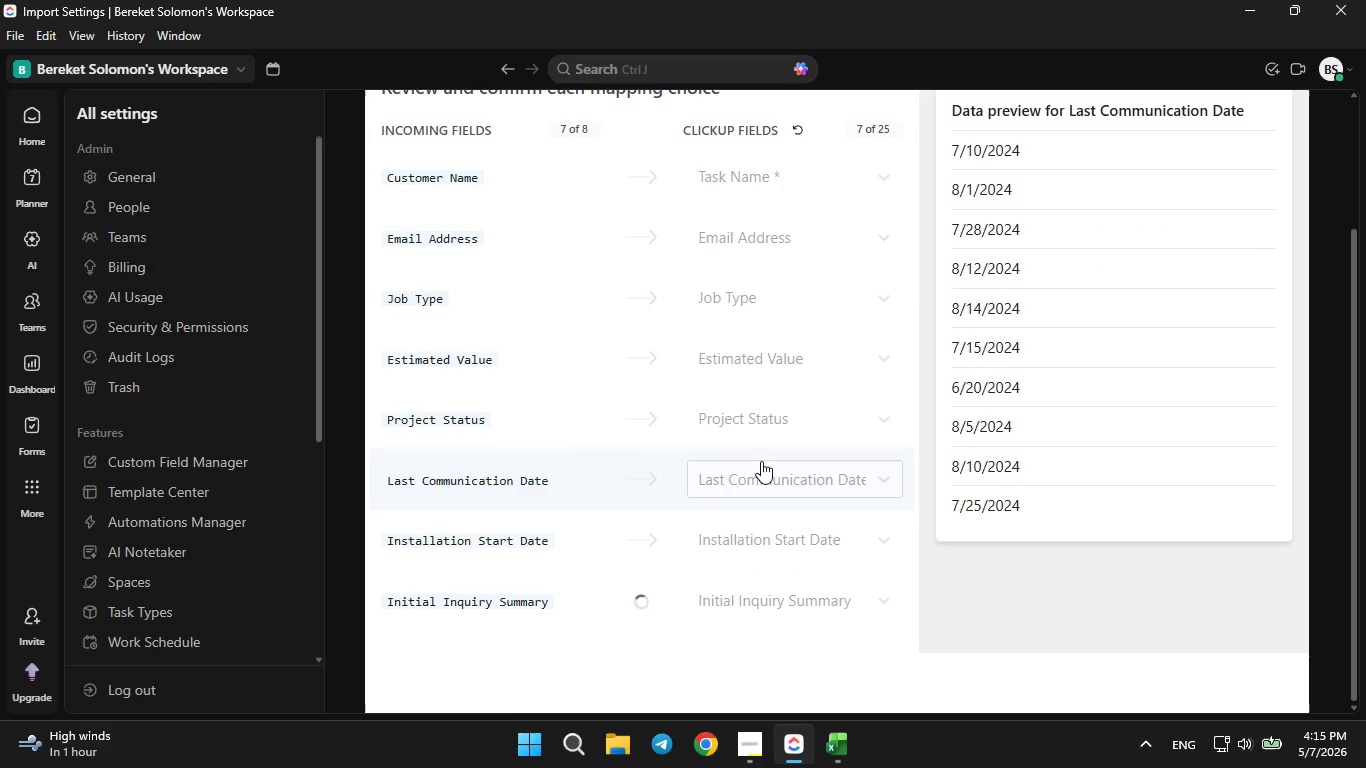 
scroll: coordinate [761, 461], scroll_direction: down, amount: 5.0
 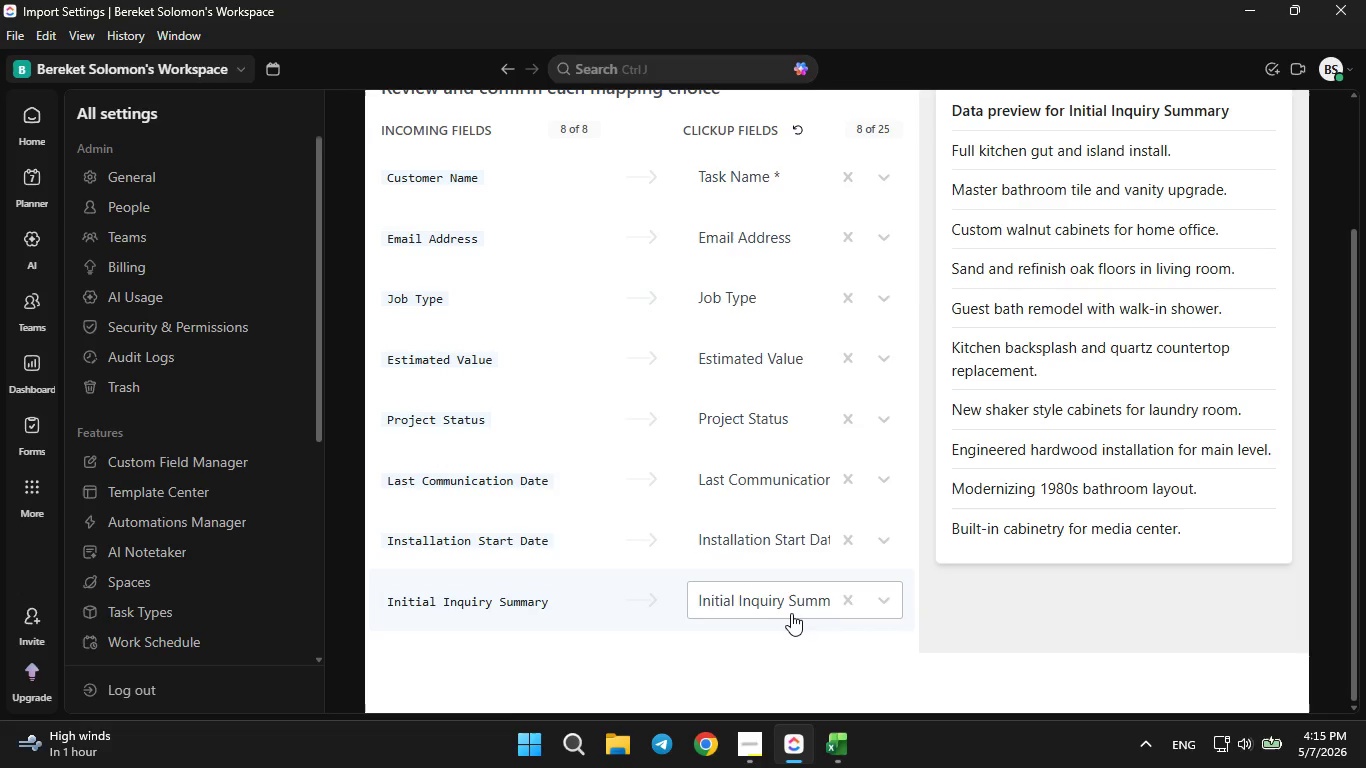 
scroll: coordinate [955, 446], scroll_direction: up, amount: 5.0
 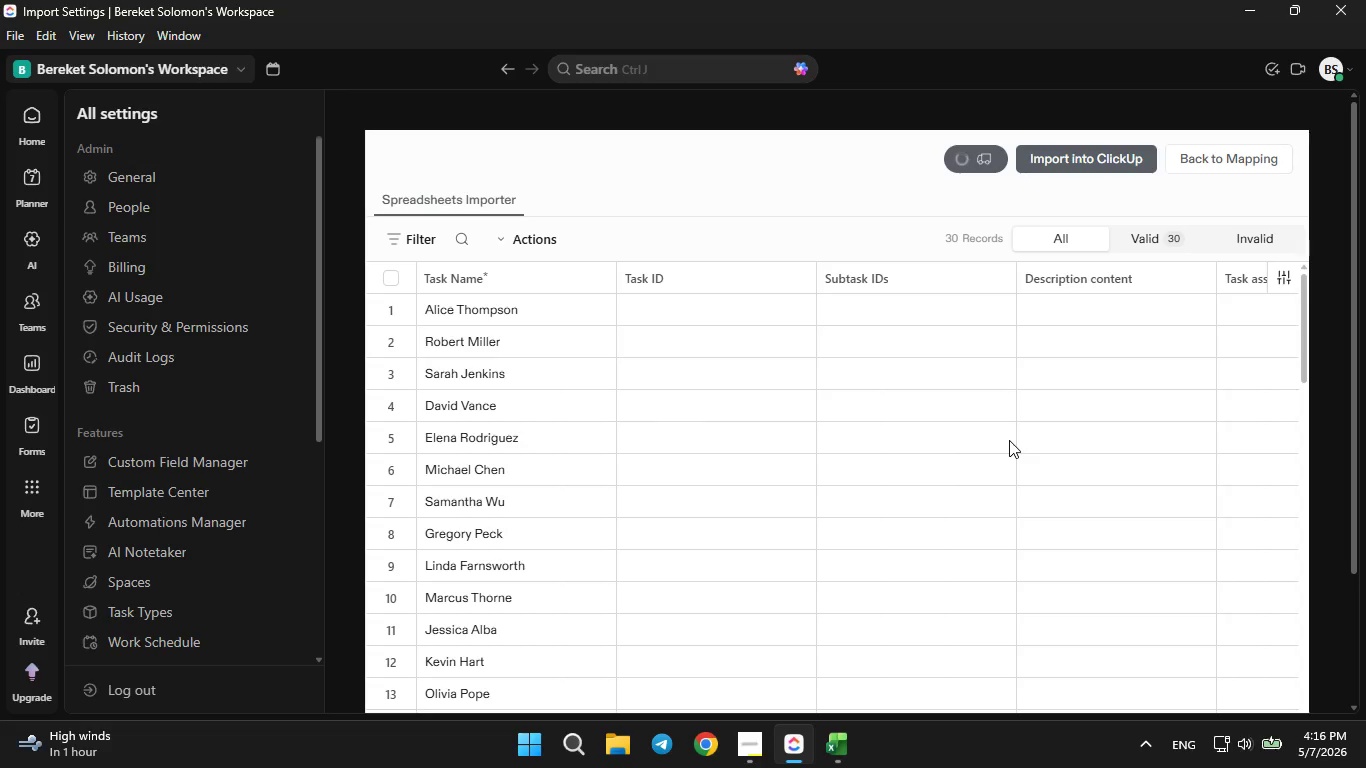 
wait(16.59)
 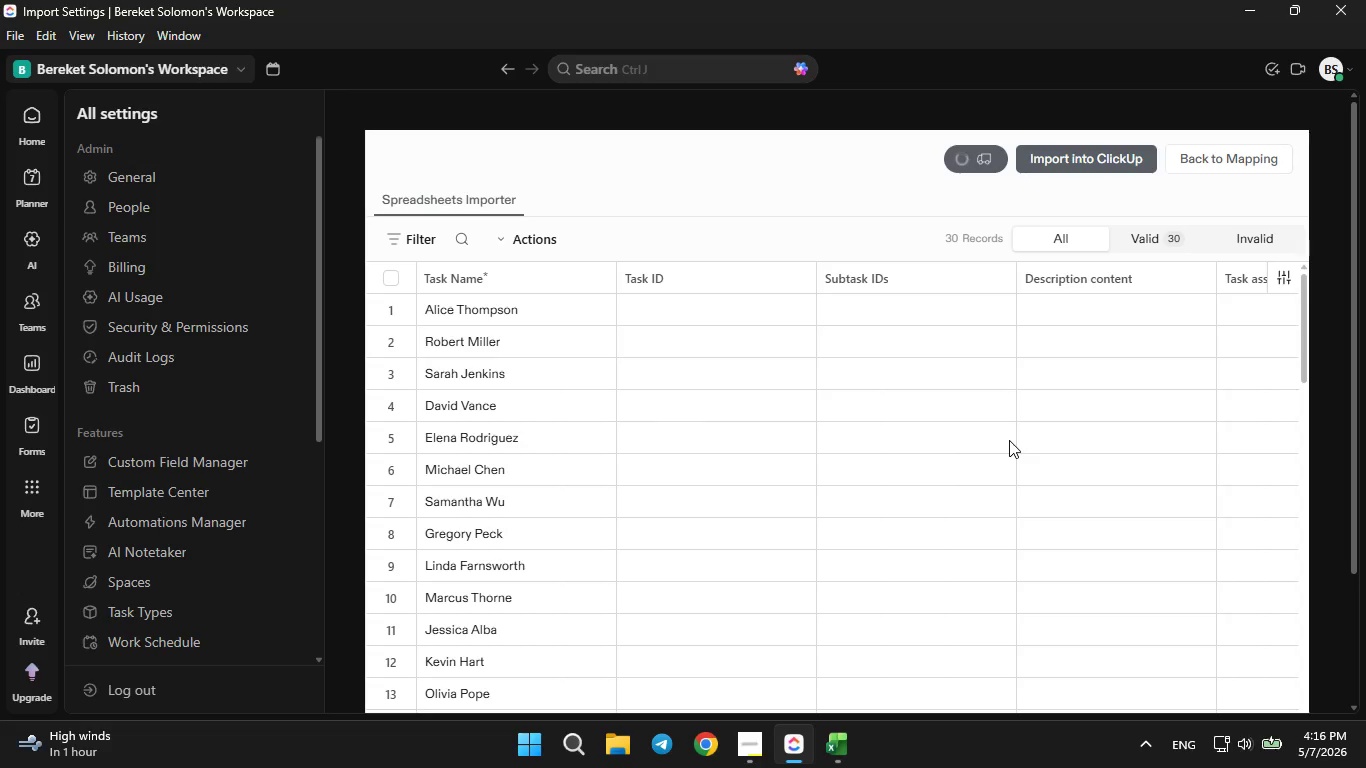 
left_click([455, 307])
 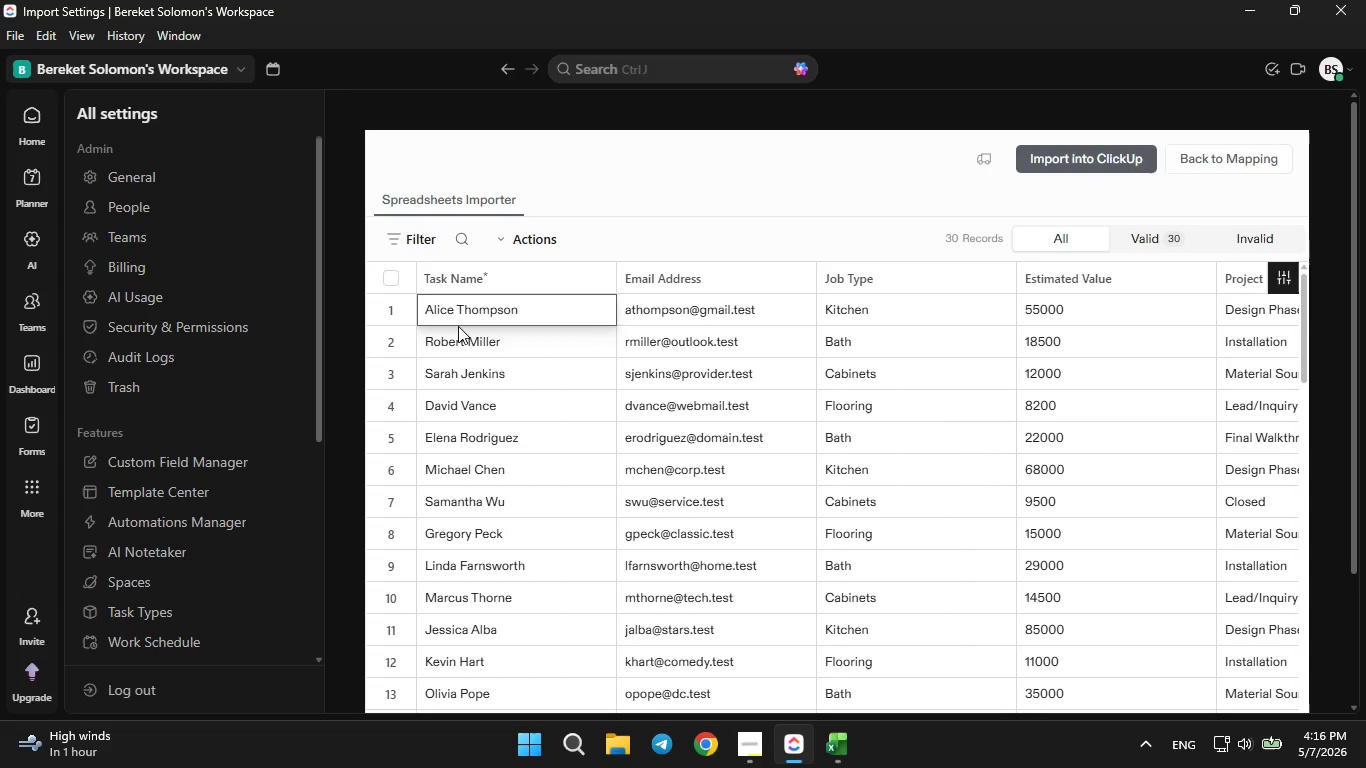 
key(ArrowRight)
 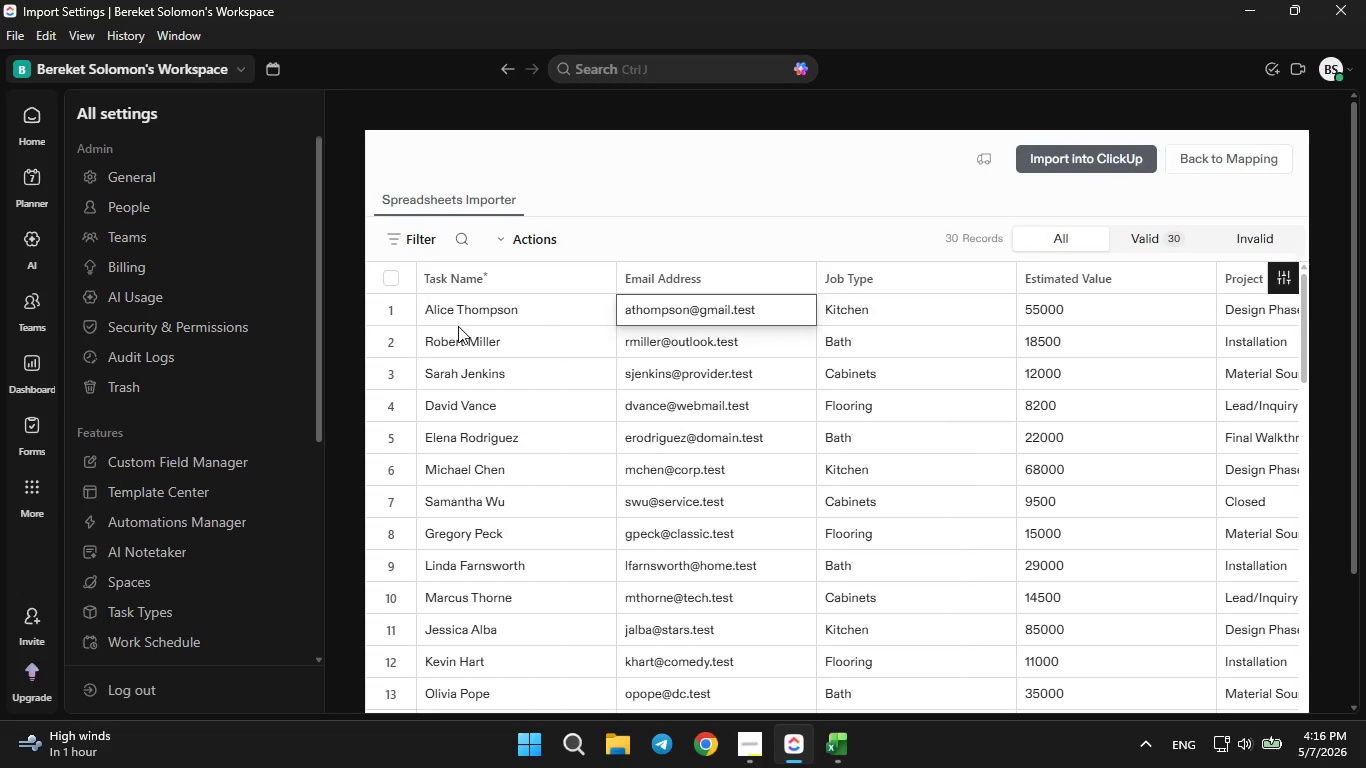 
key(ArrowRight)
 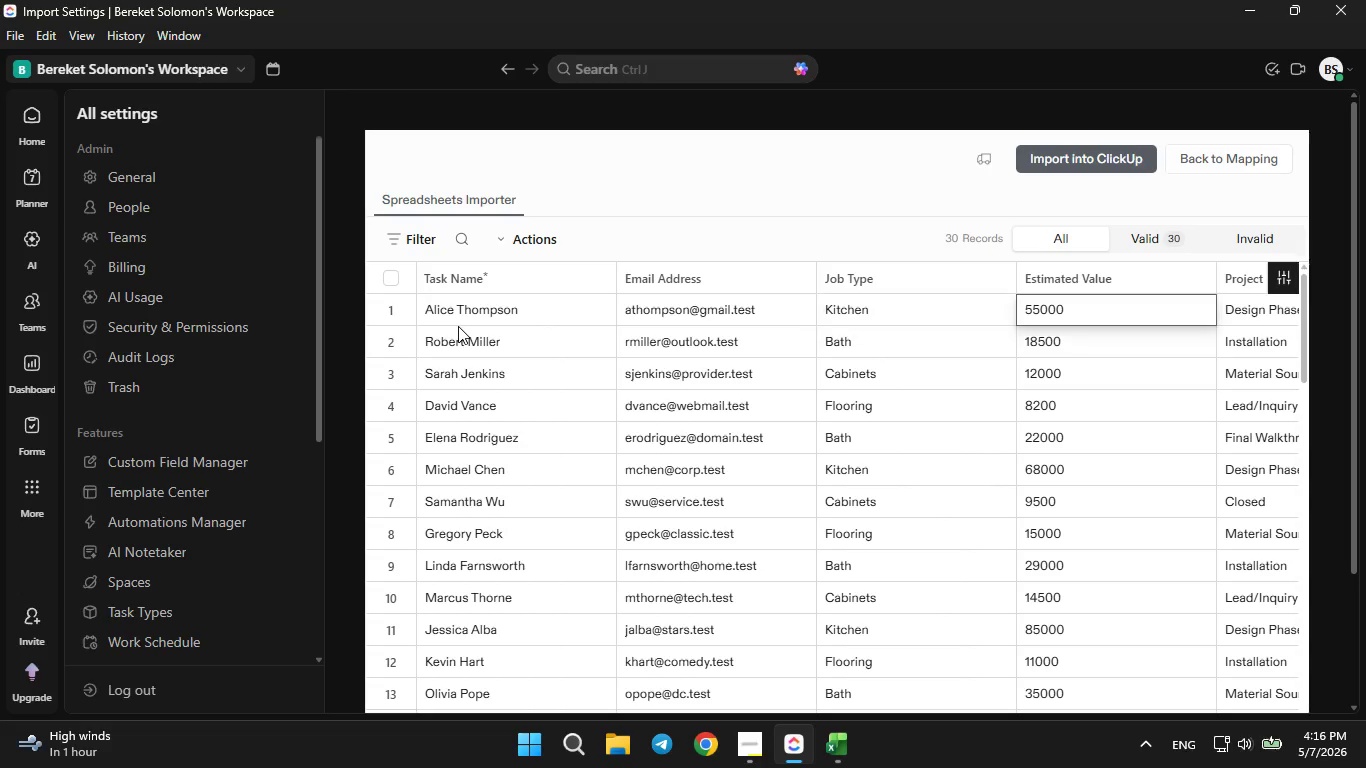 
key(ArrowRight)
 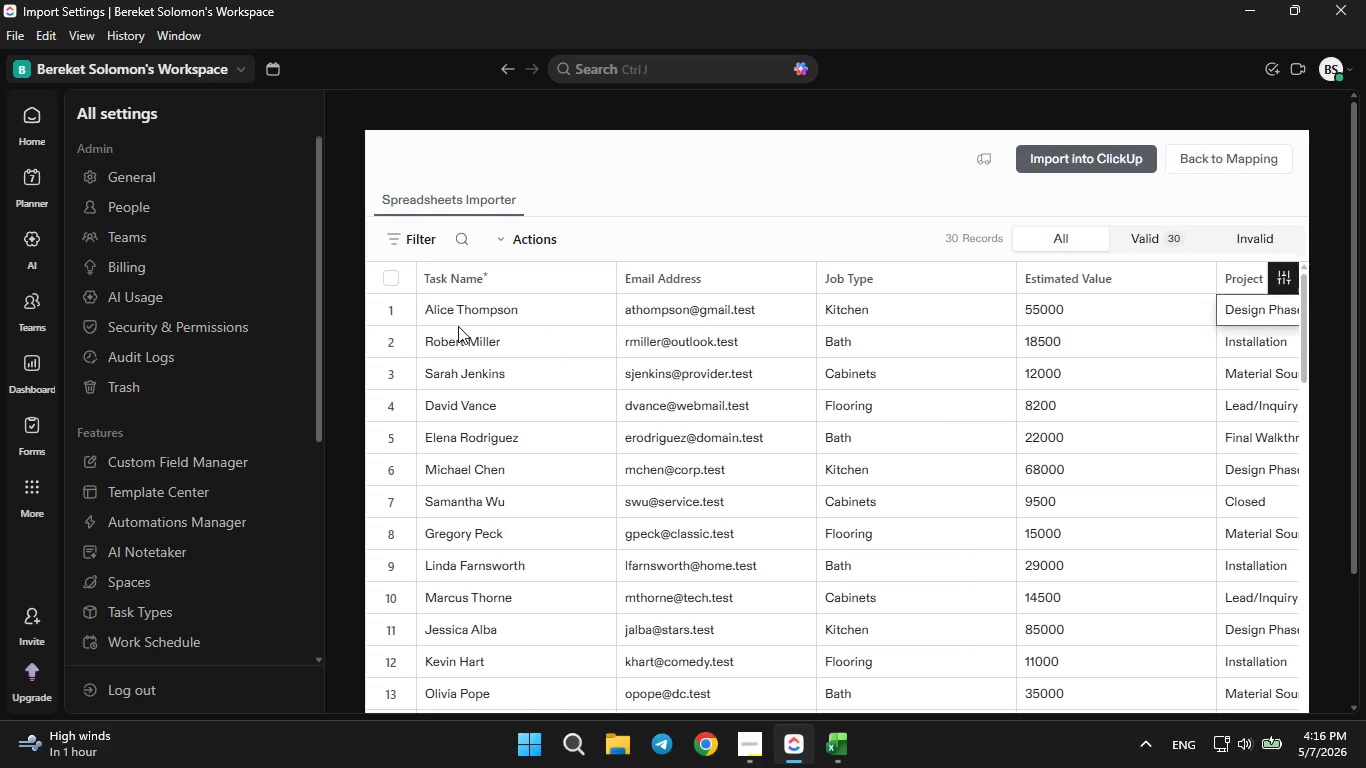 
key(ArrowRight)
 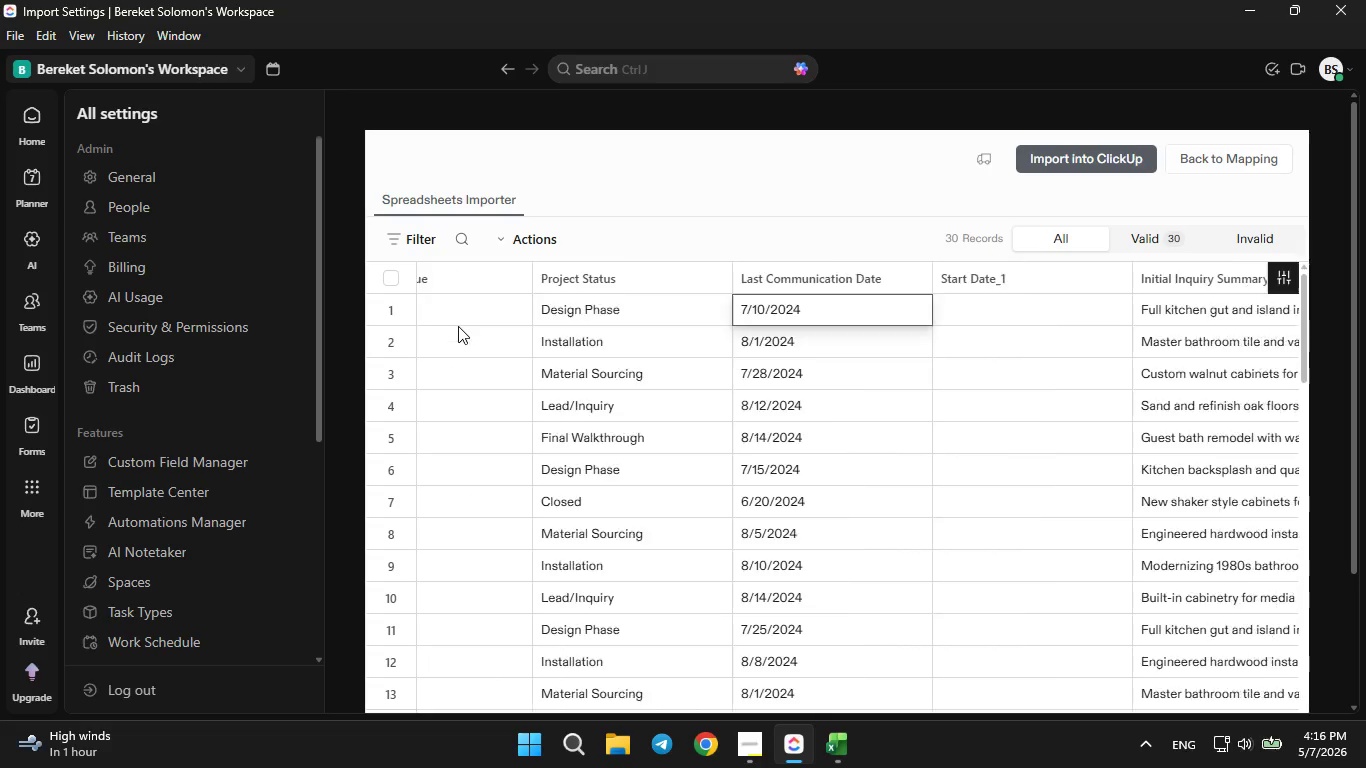 
key(ArrowRight)
 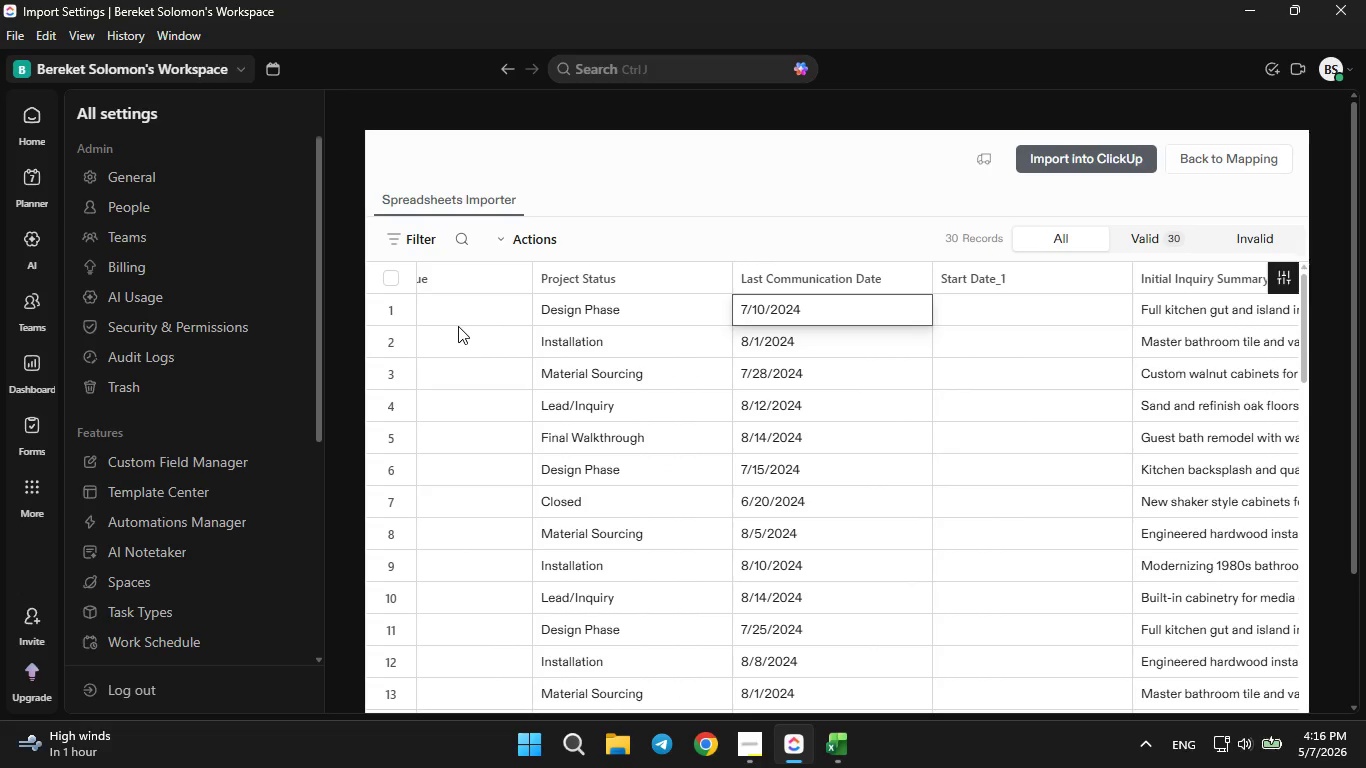 
key(ArrowRight)
 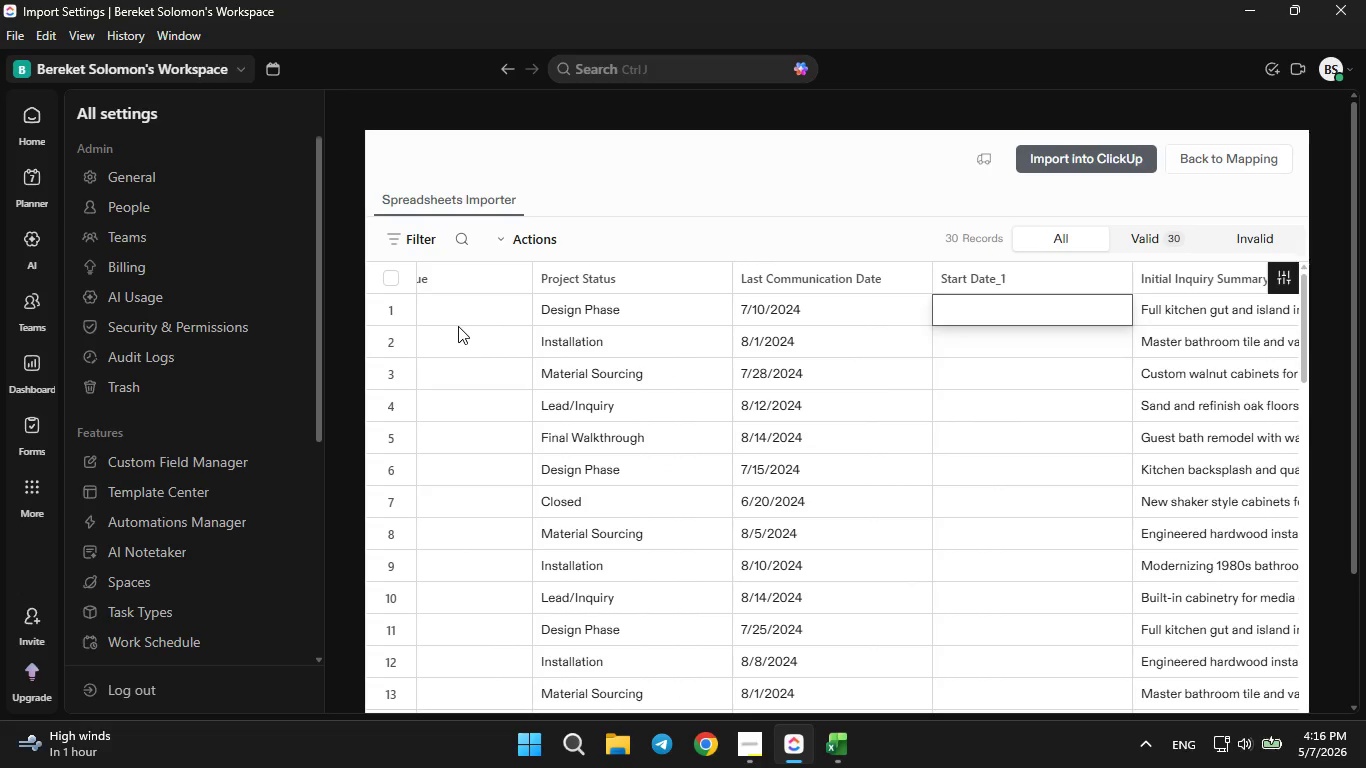 
key(ArrowRight)
 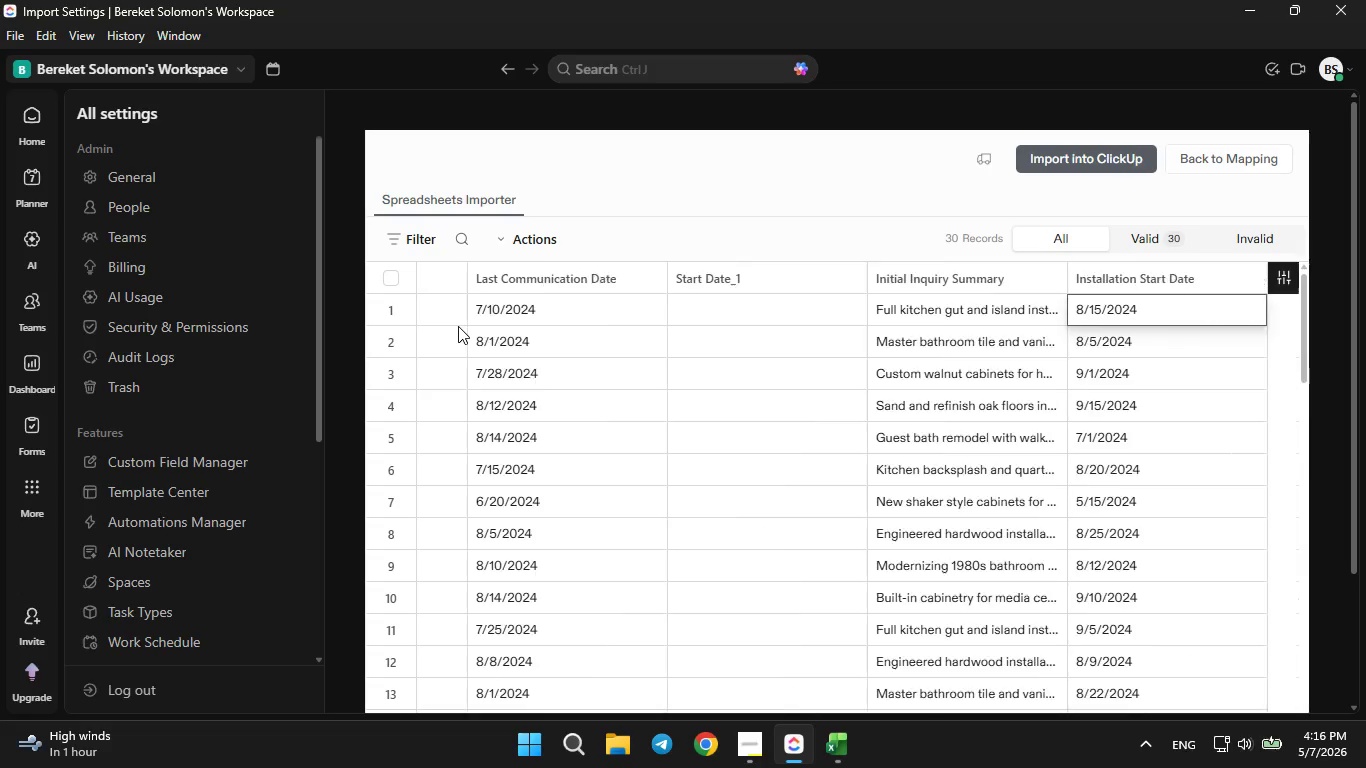 
key(ArrowRight)
 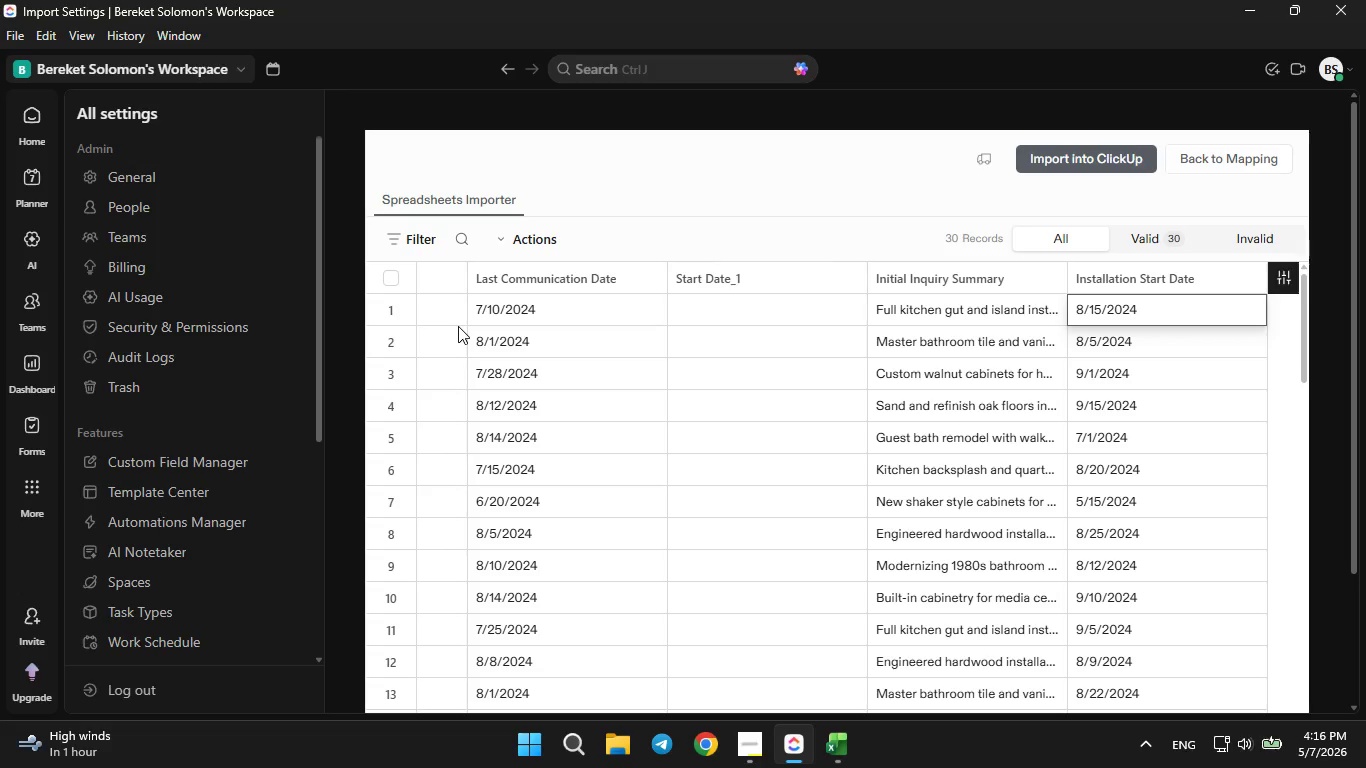 
key(ArrowLeft)
 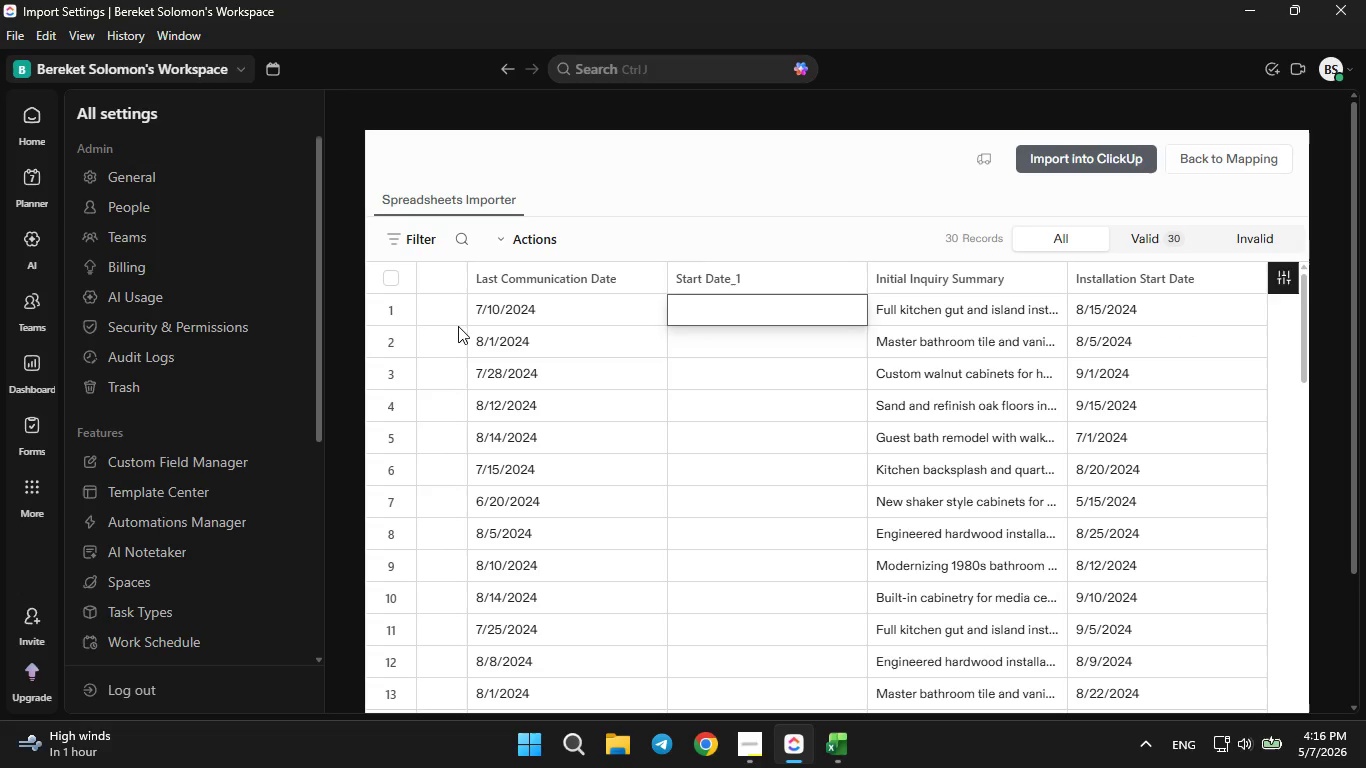 
key(ArrowLeft)
 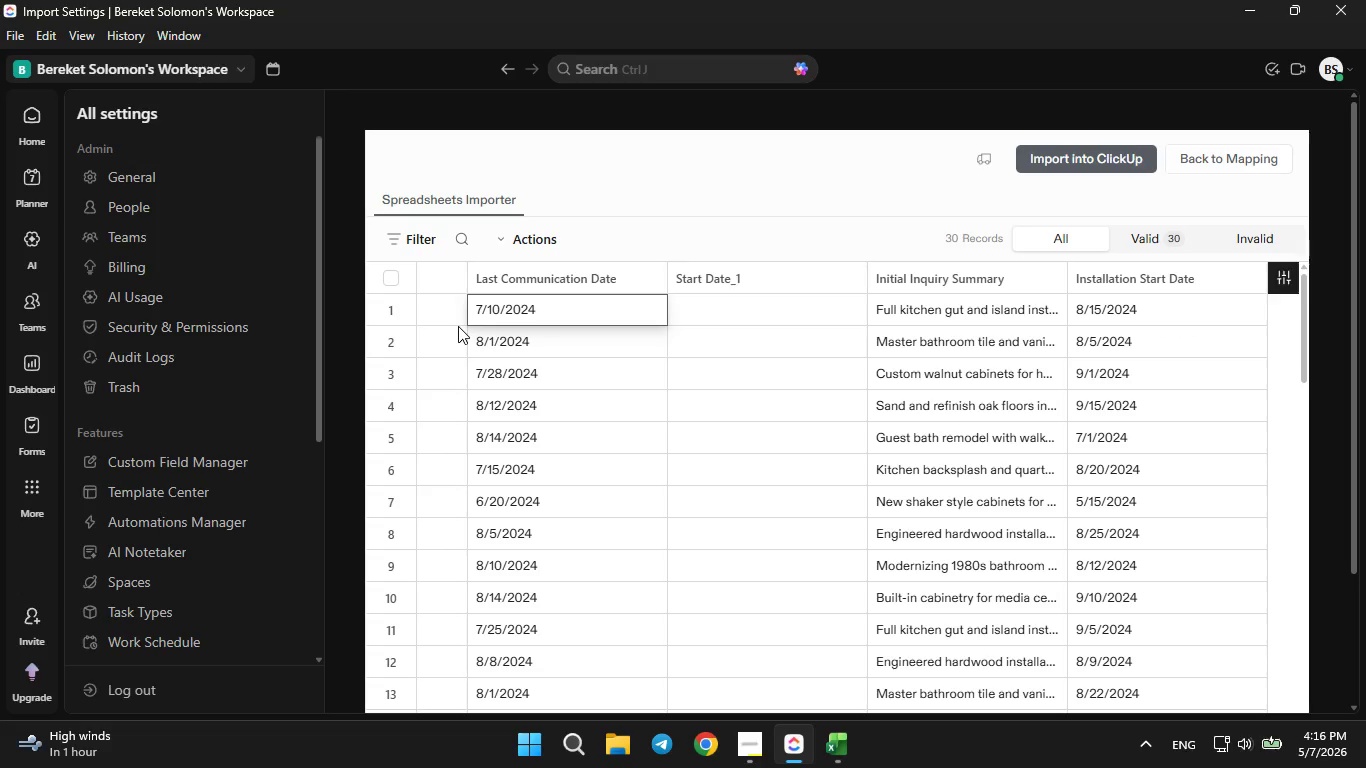 
key(ArrowLeft)
 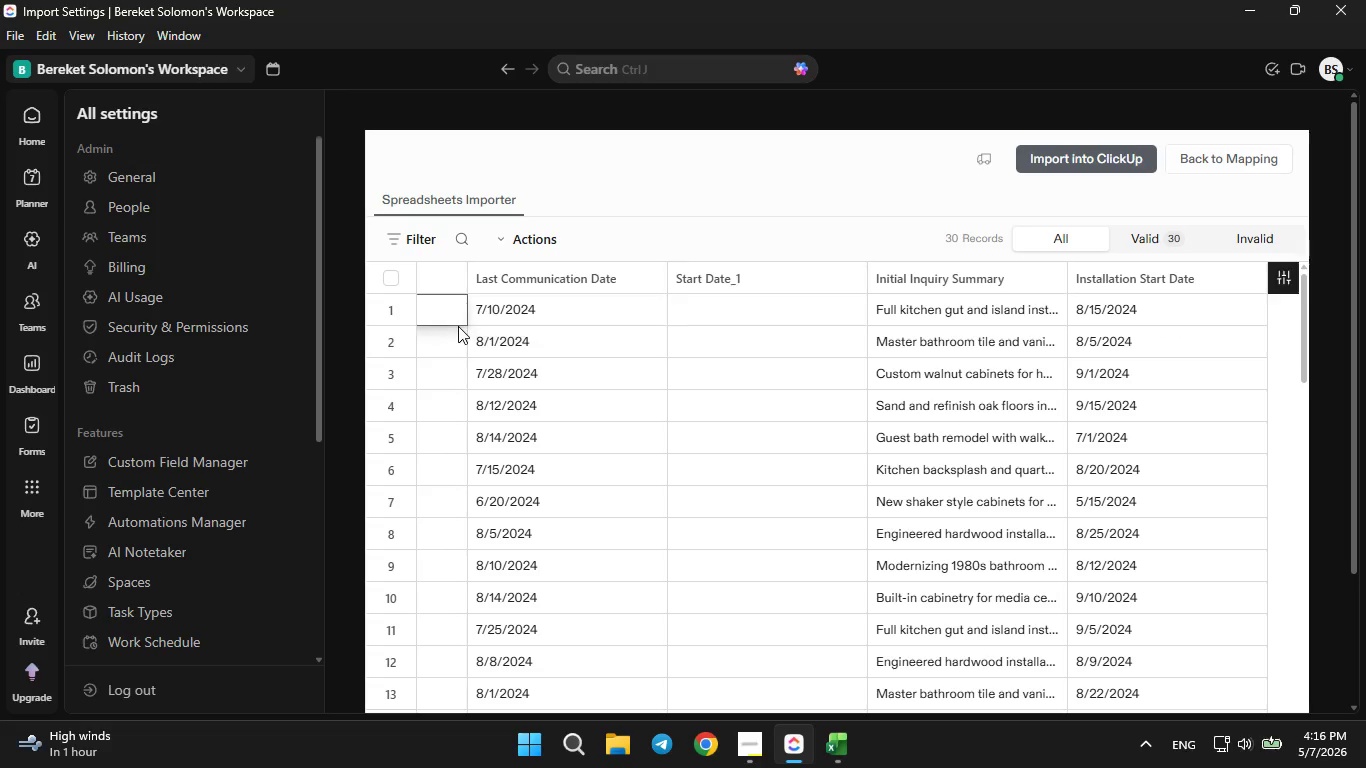 
key(ArrowLeft)
 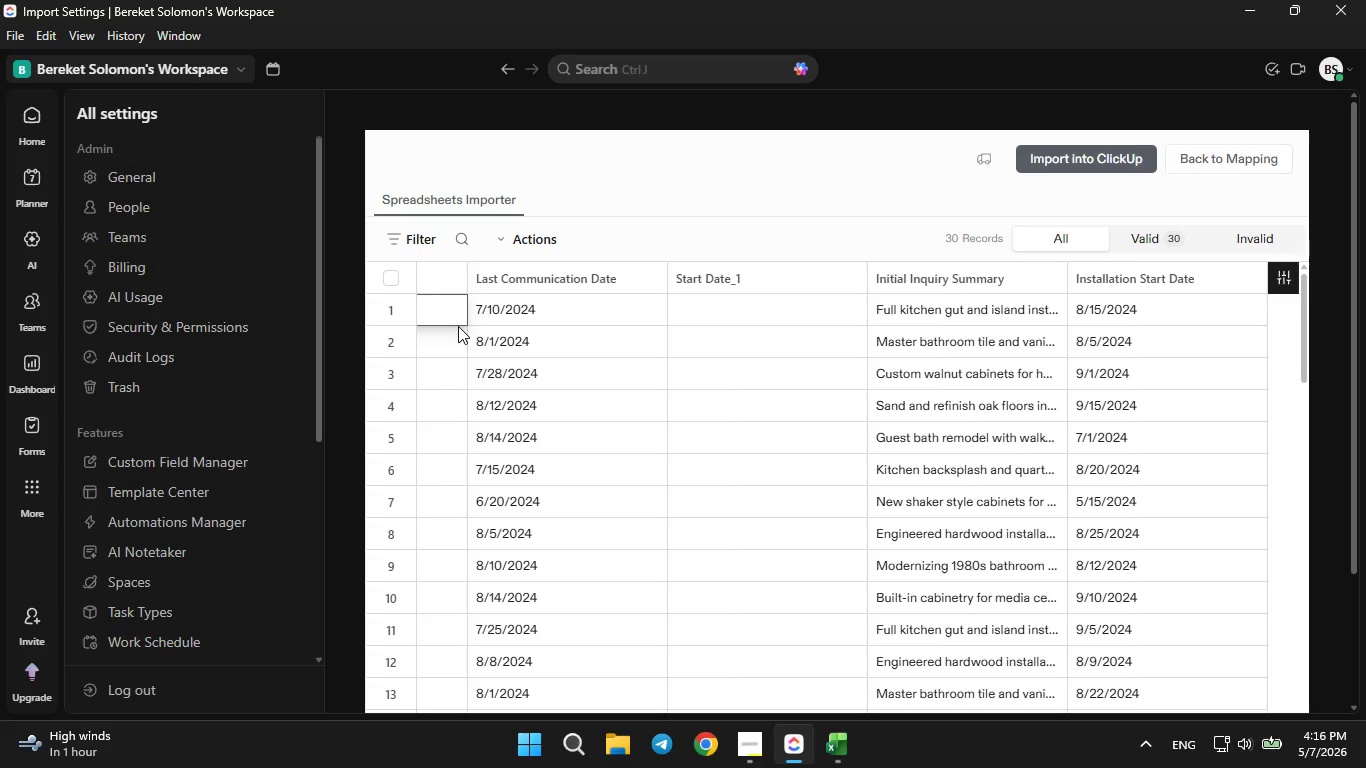 
key(ArrowLeft)
 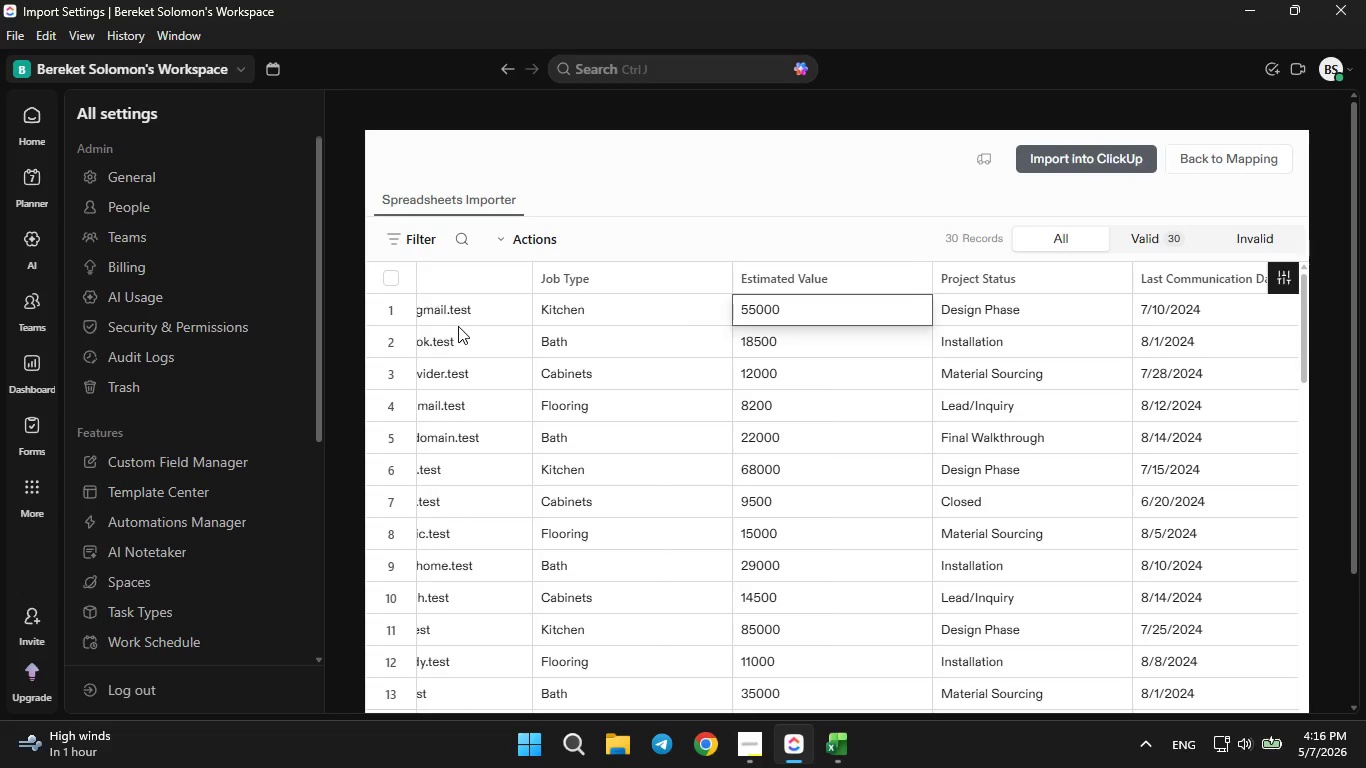 
key(ArrowLeft)
 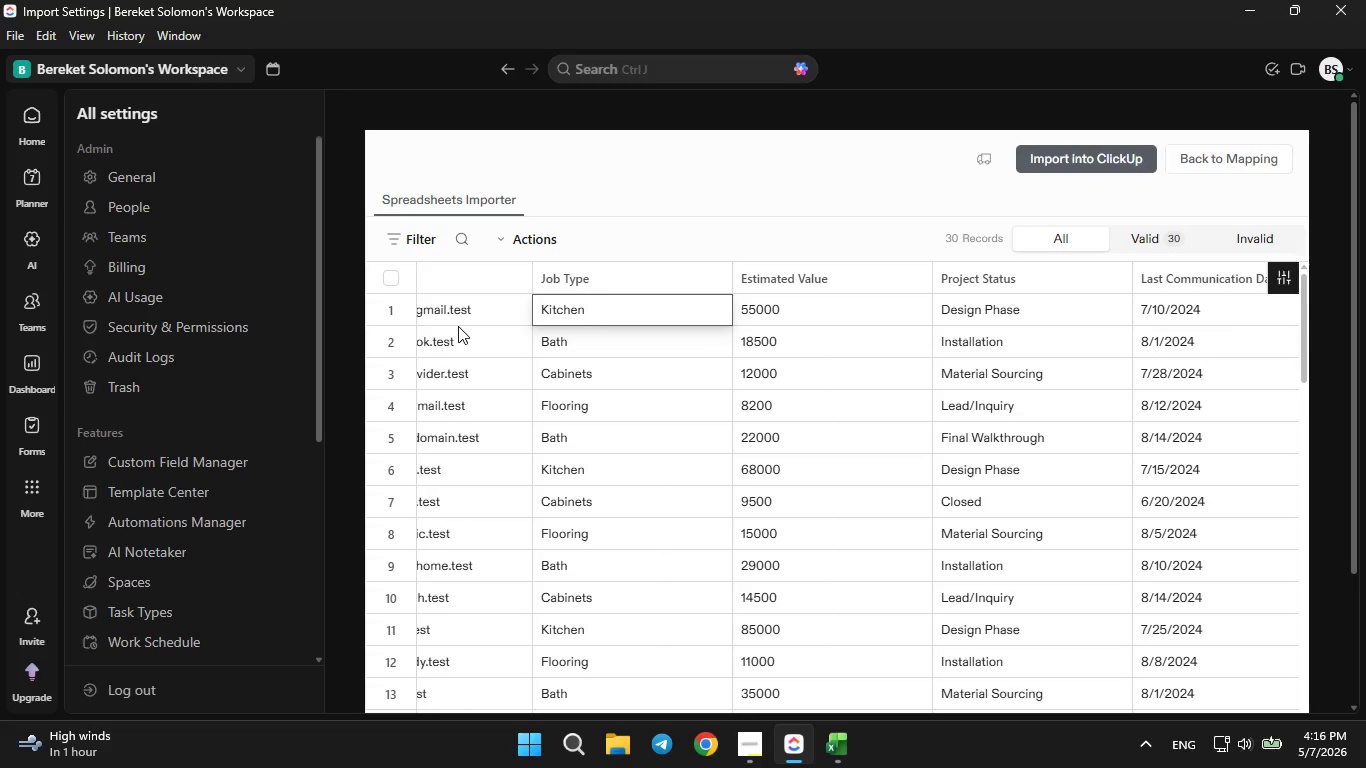 
key(ArrowLeft)
 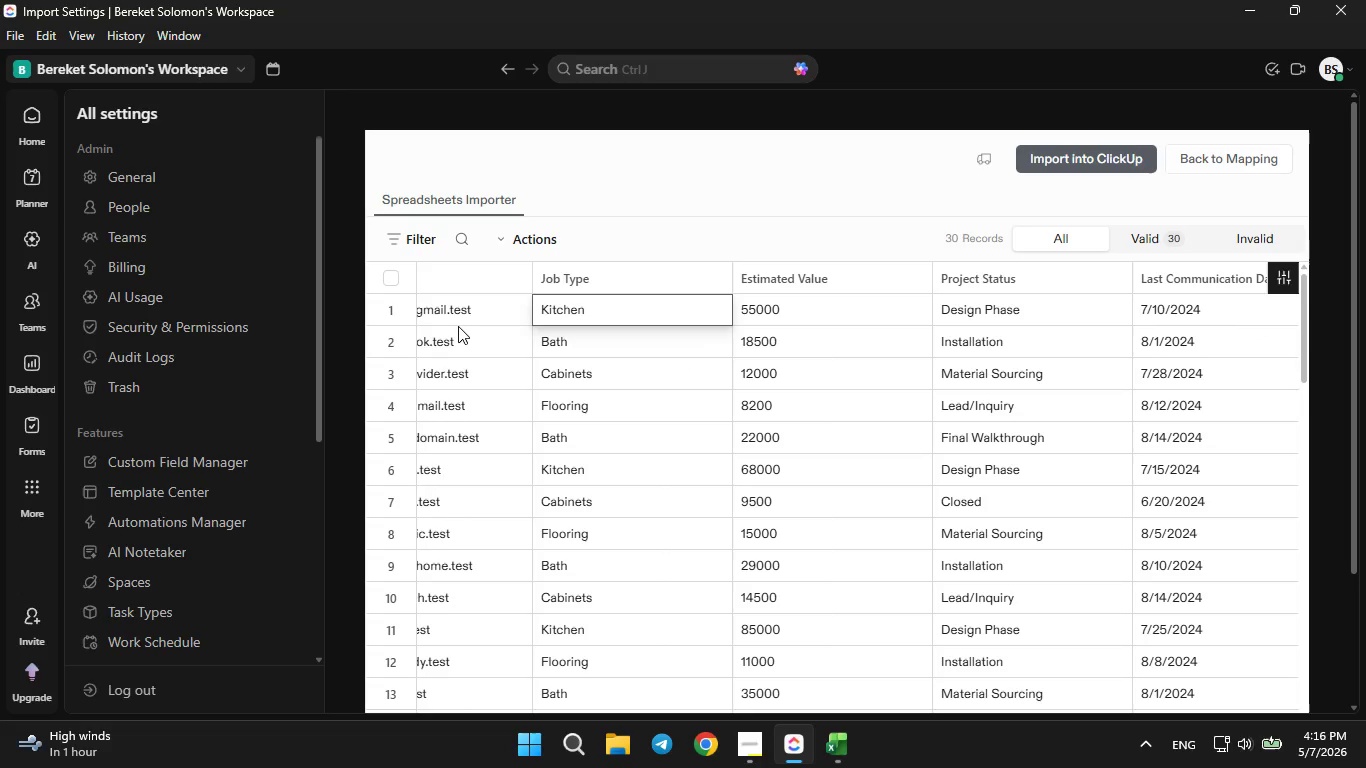 
key(ArrowRight)
 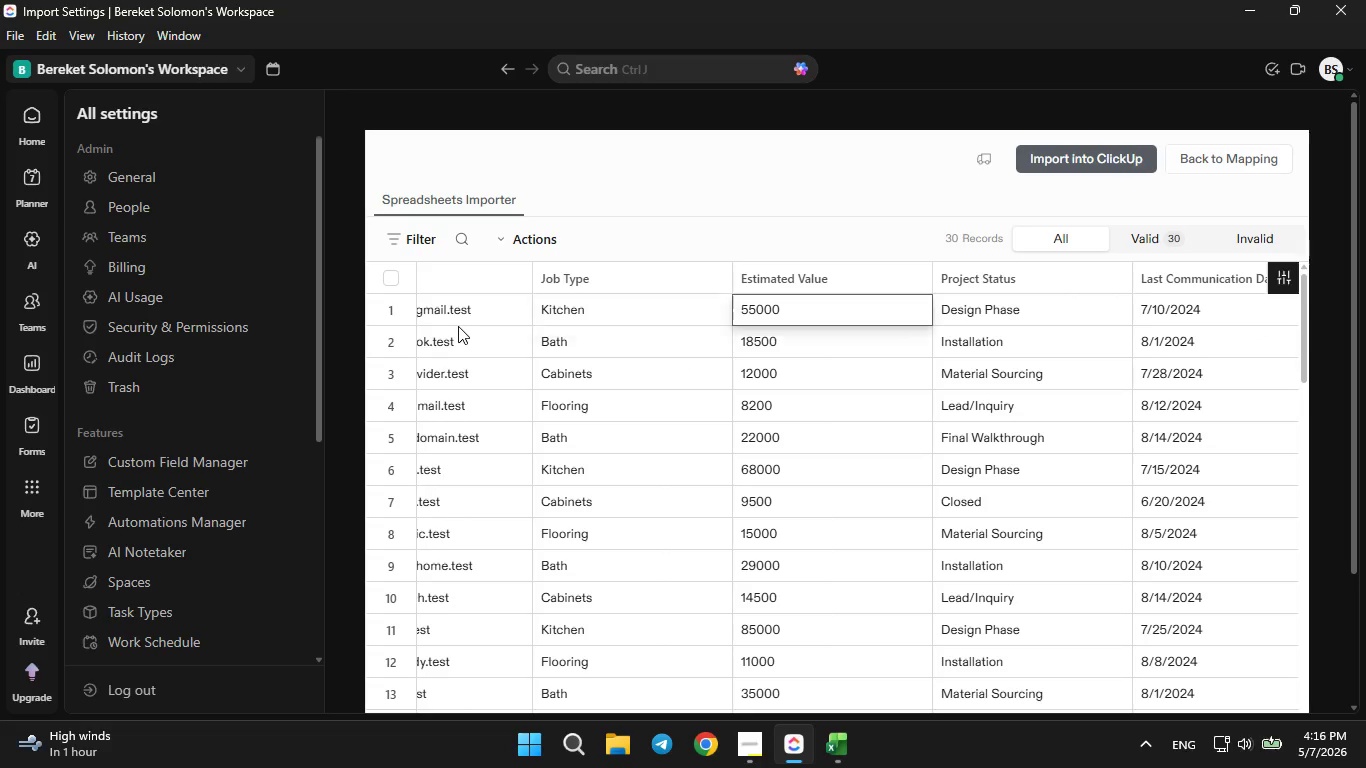 
key(ArrowRight)
 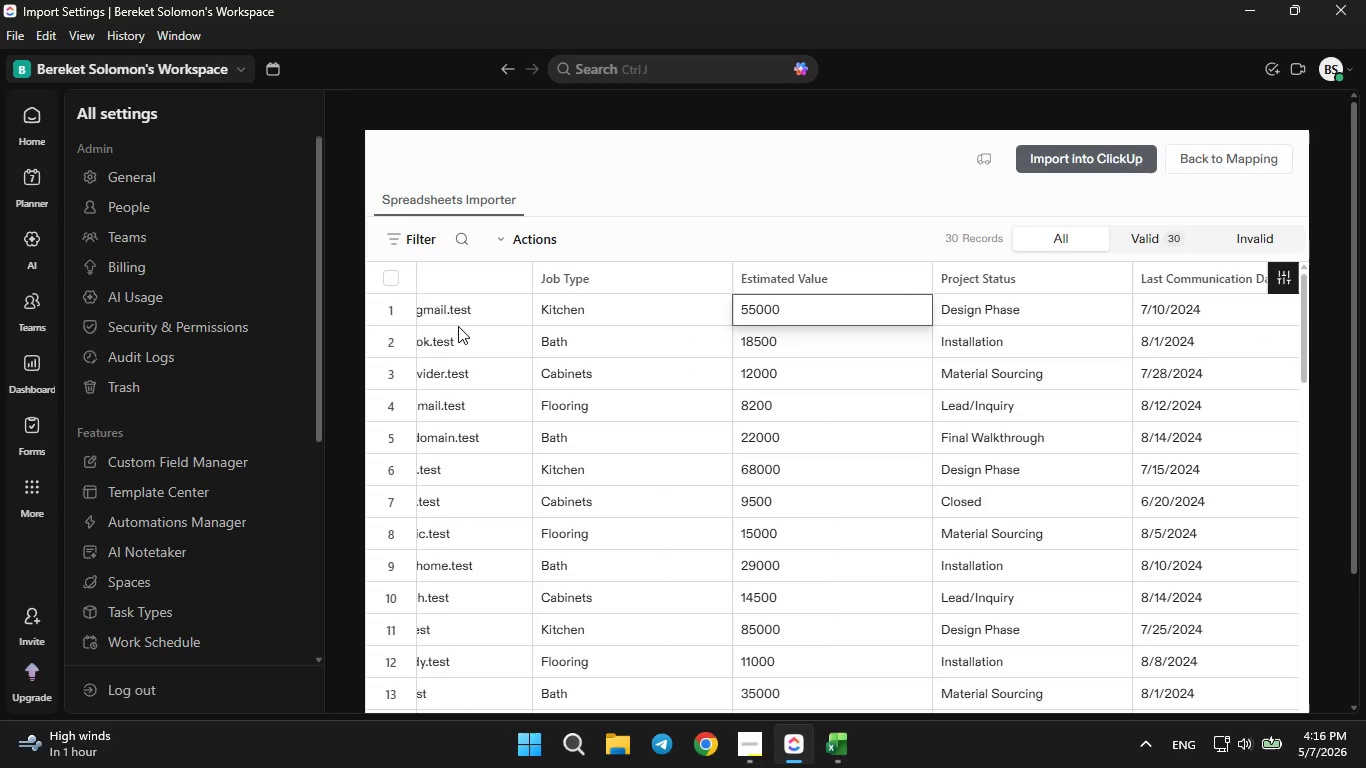 
key(ArrowRight)
 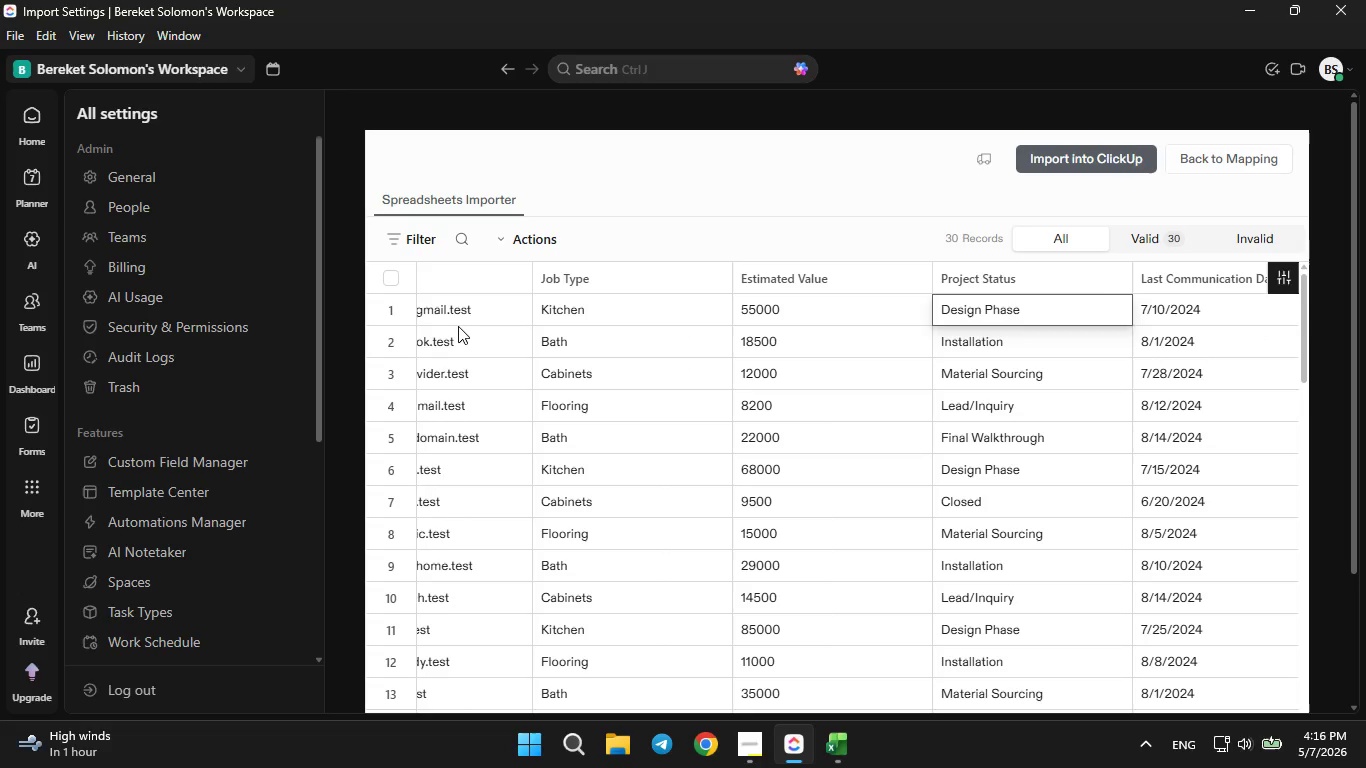 
key(ArrowRight)
 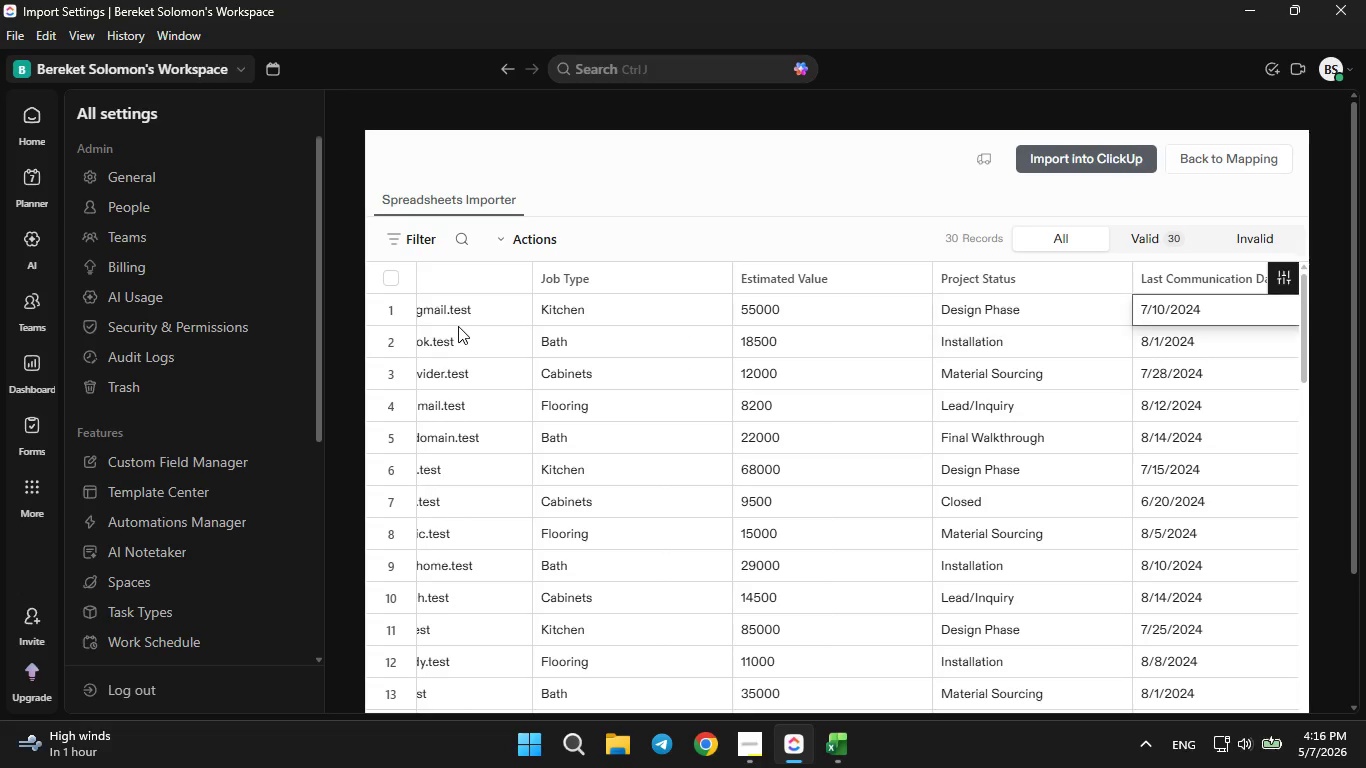 
key(ArrowRight)
 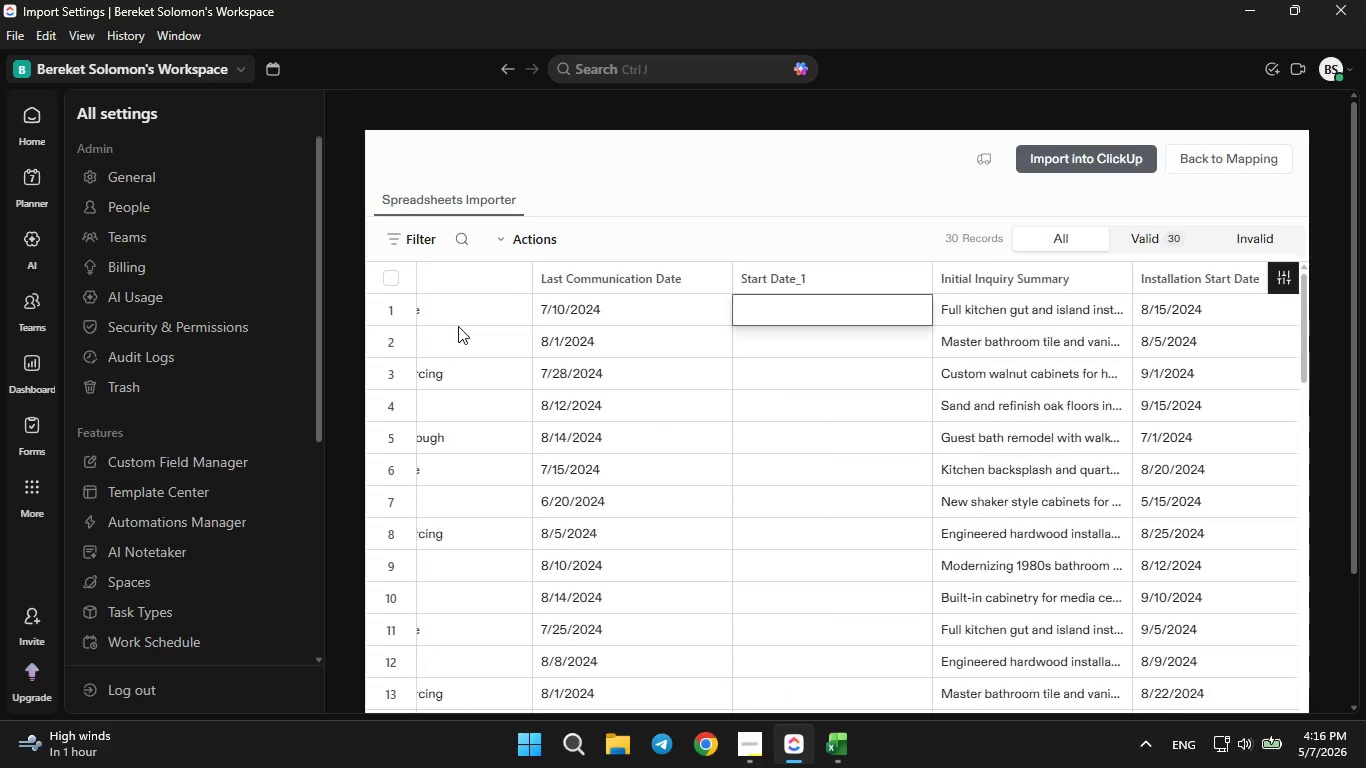 
key(ArrowRight)
 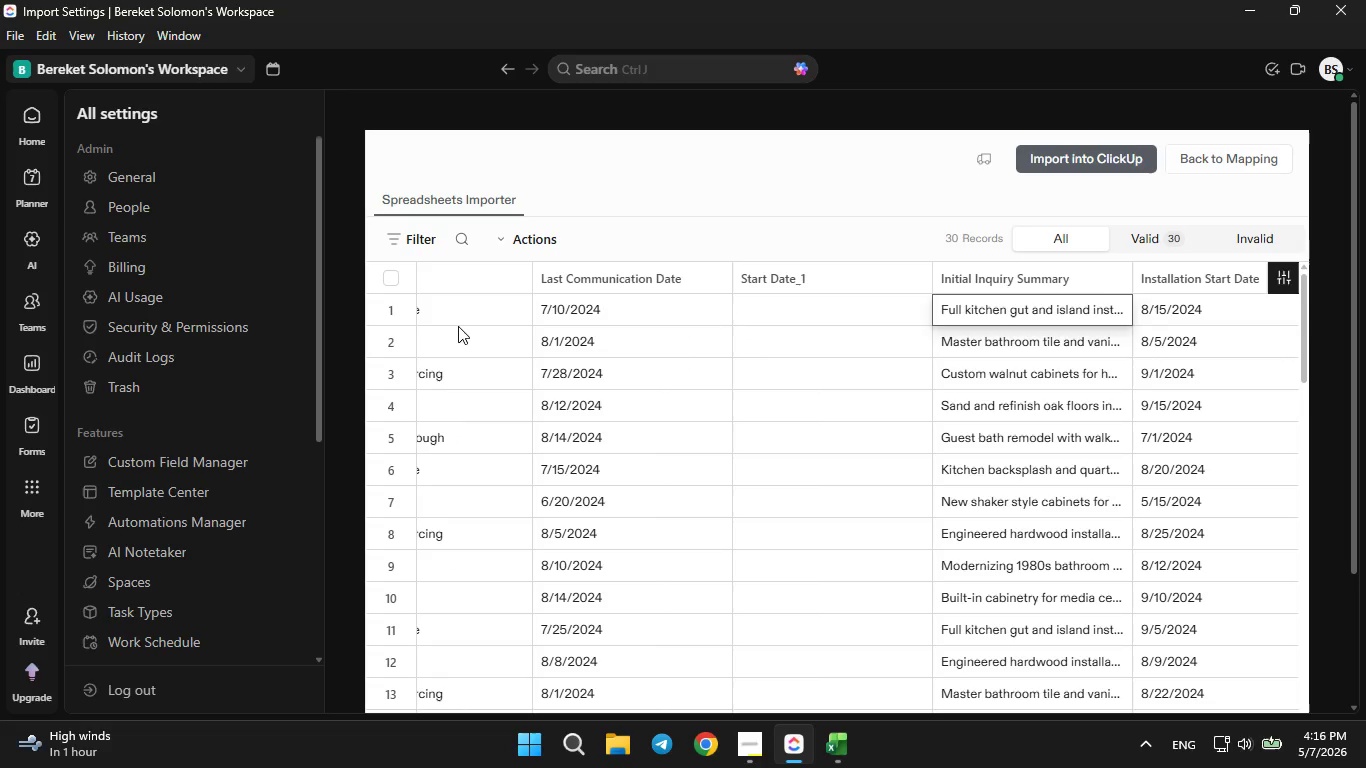 
key(ArrowRight)
 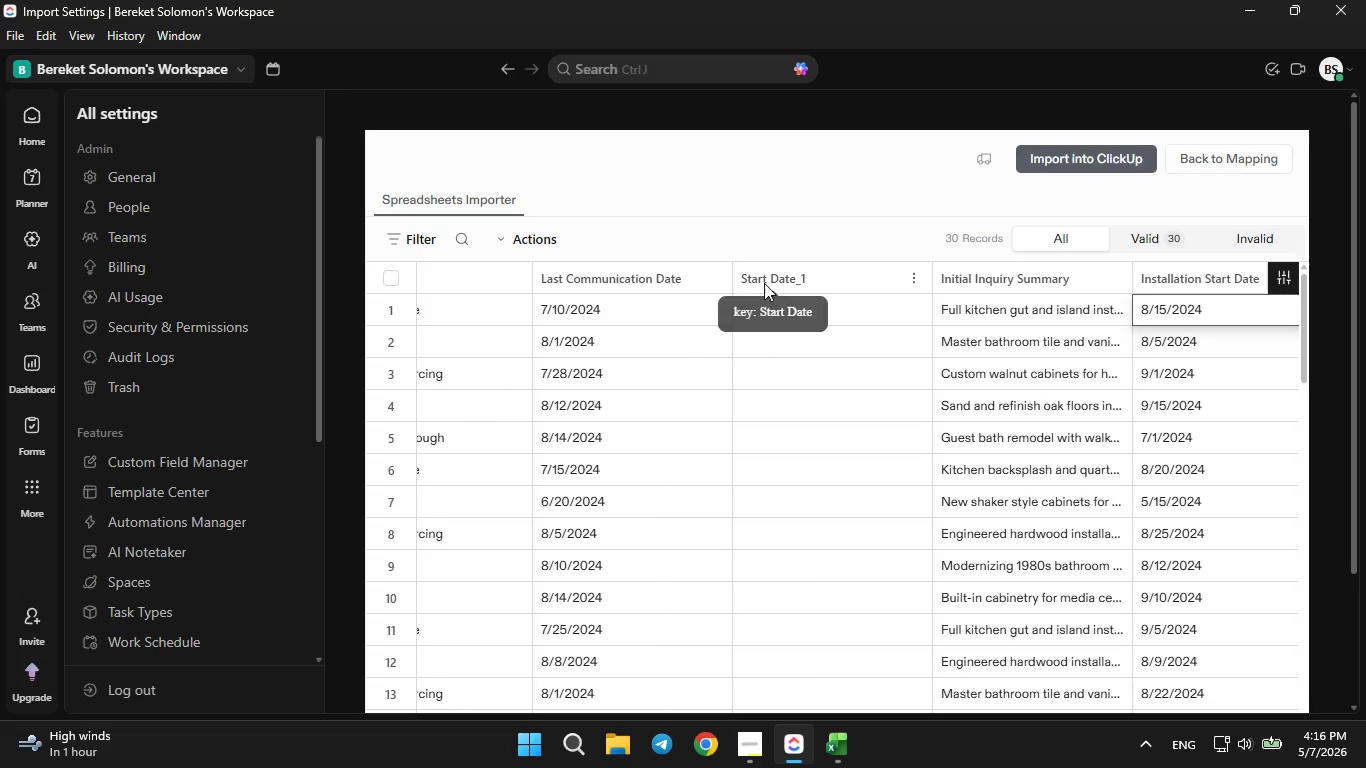 
right_click([776, 277])
 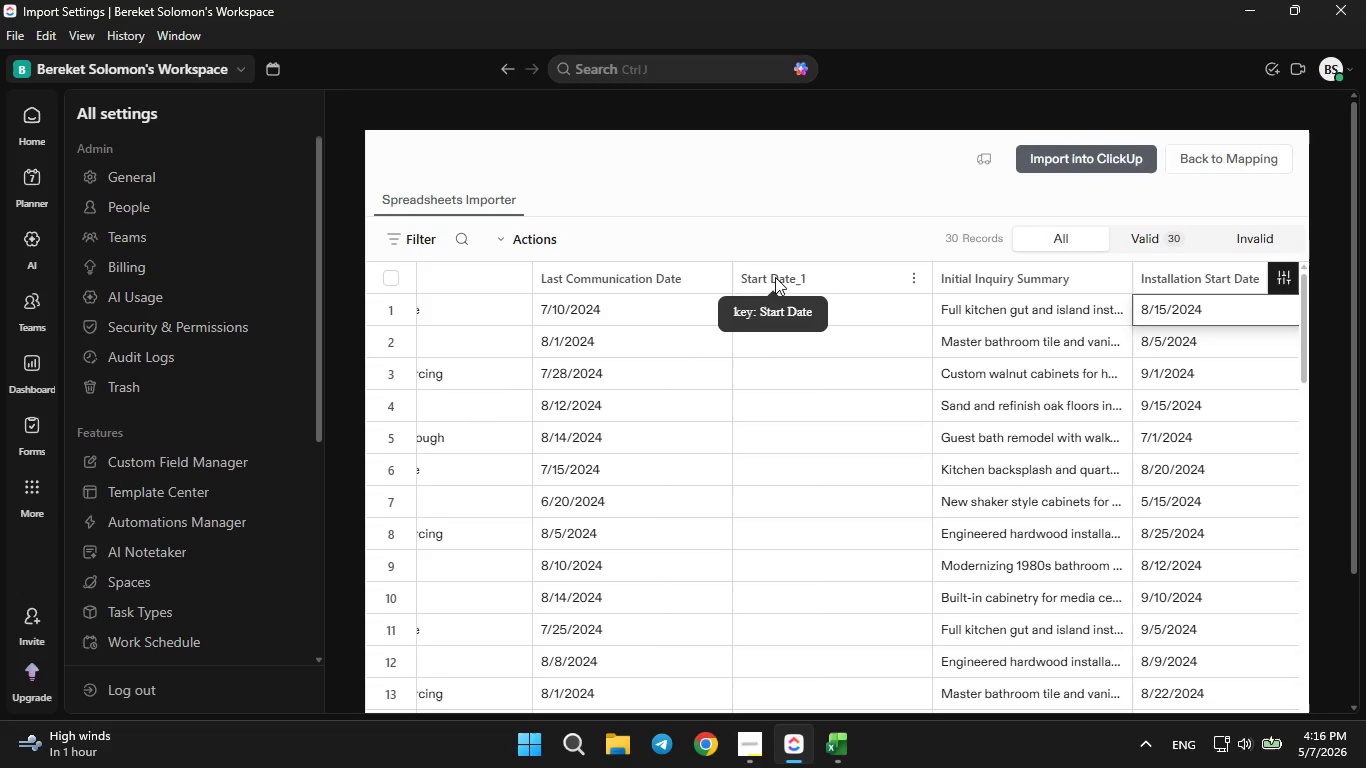 
left_click([775, 277])
 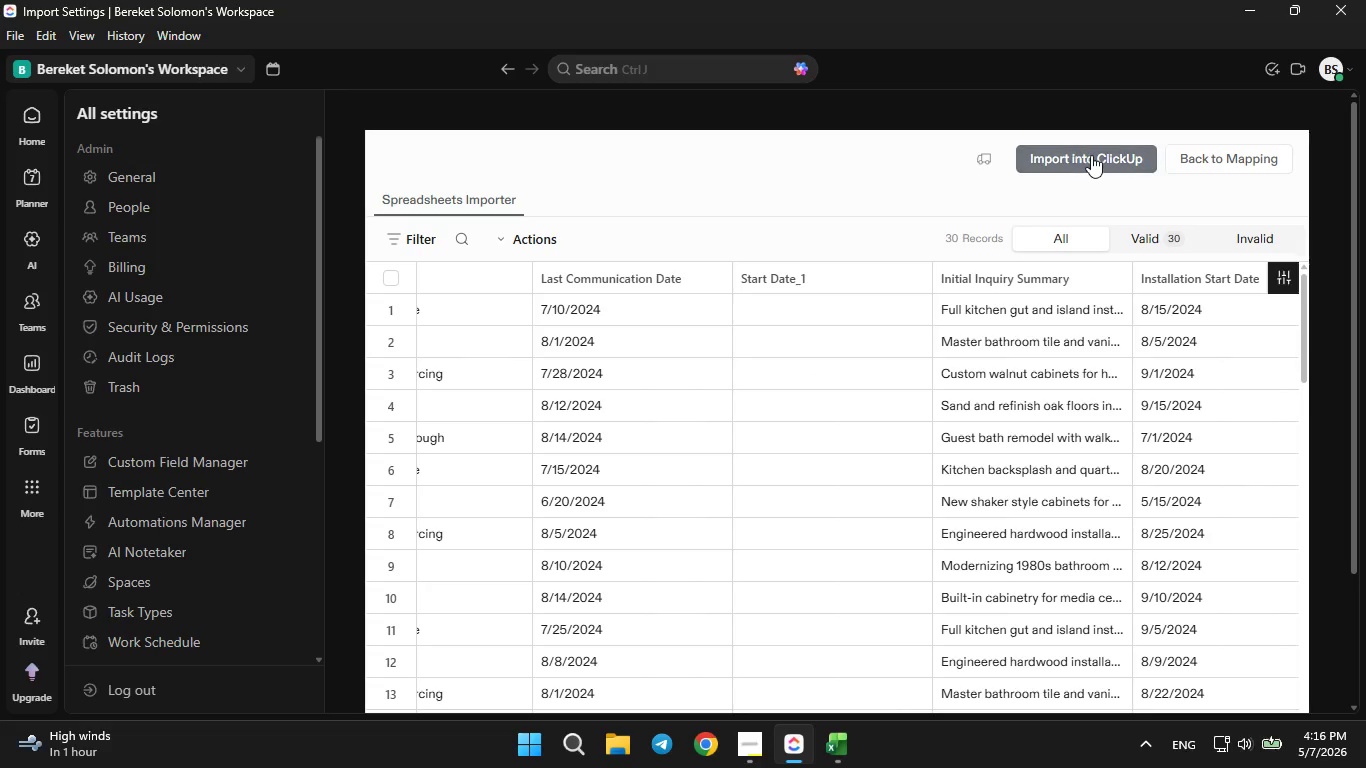 
left_click([1091, 155])
 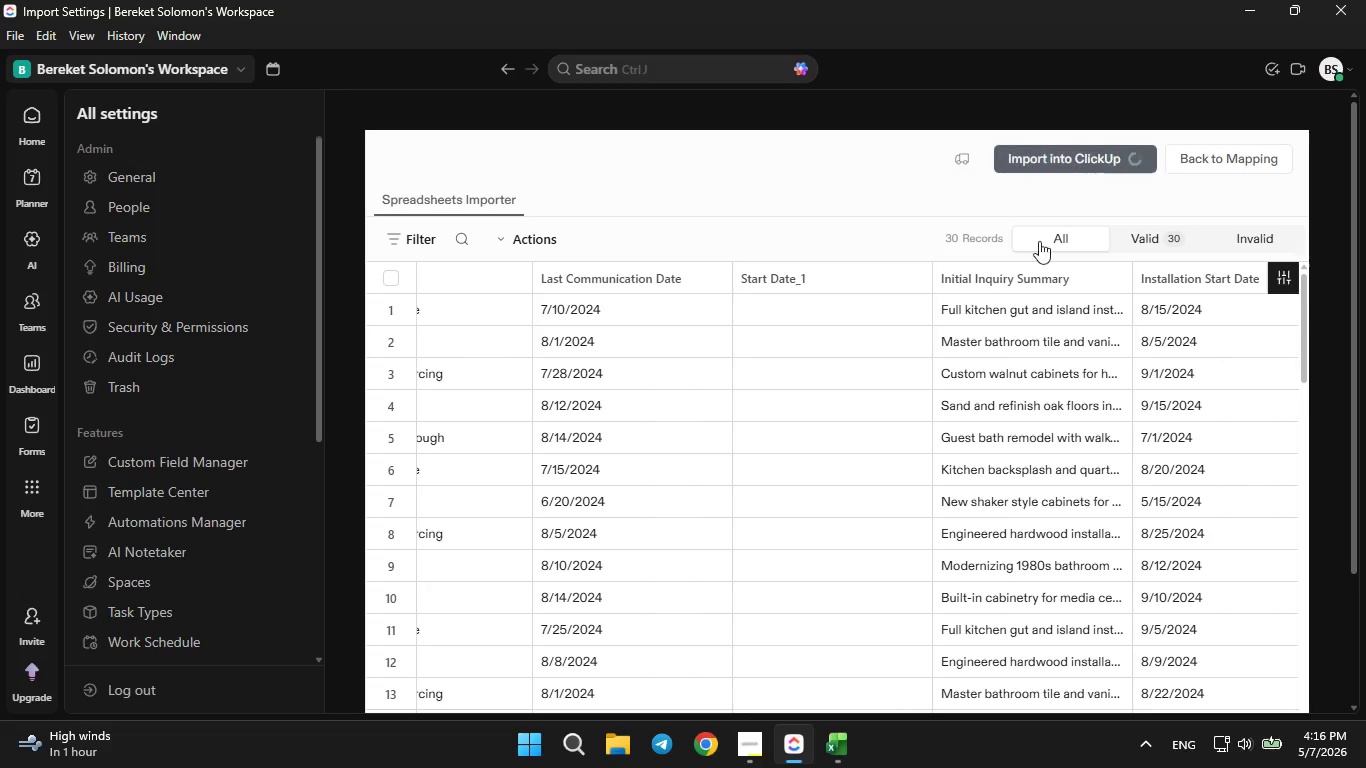 
mouse_move([878, 499])
 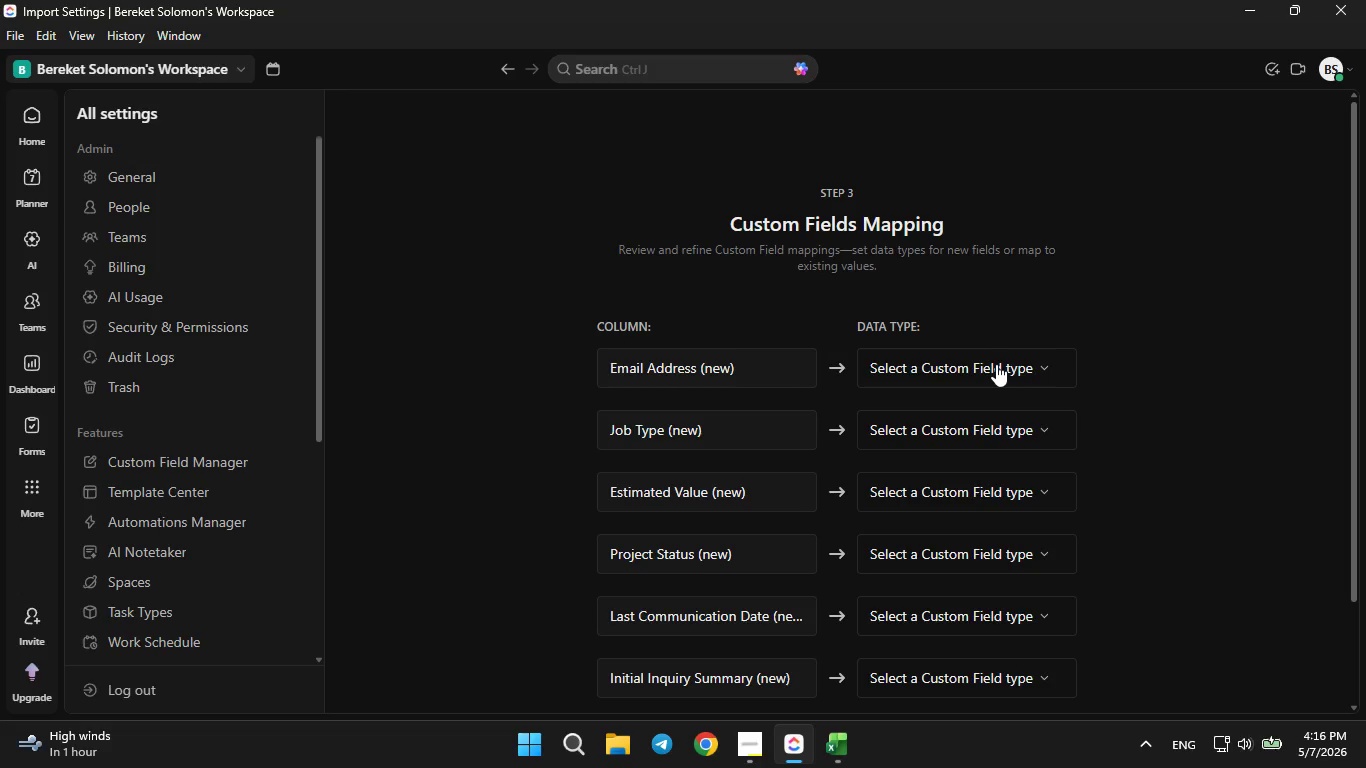 
left_click([996, 365])
 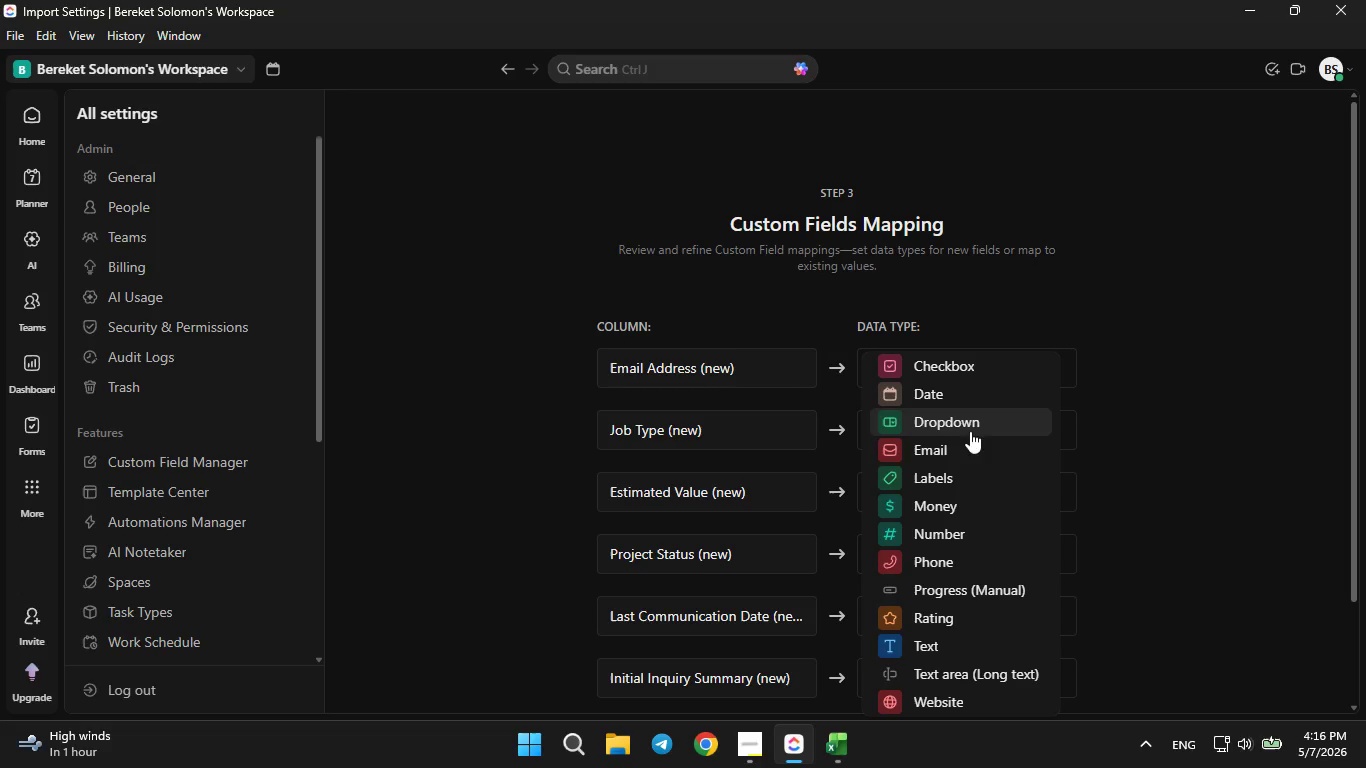 
left_click([964, 451])
 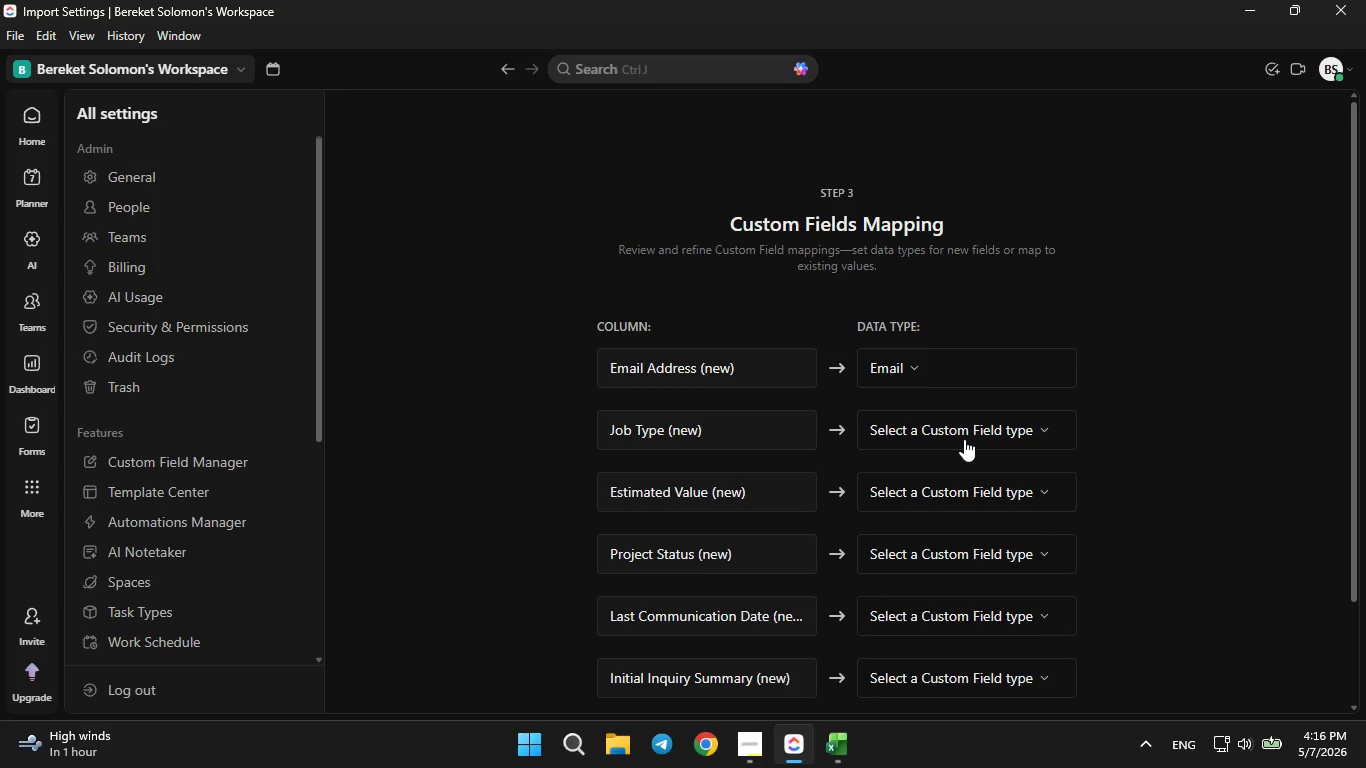 
left_click([964, 439])
 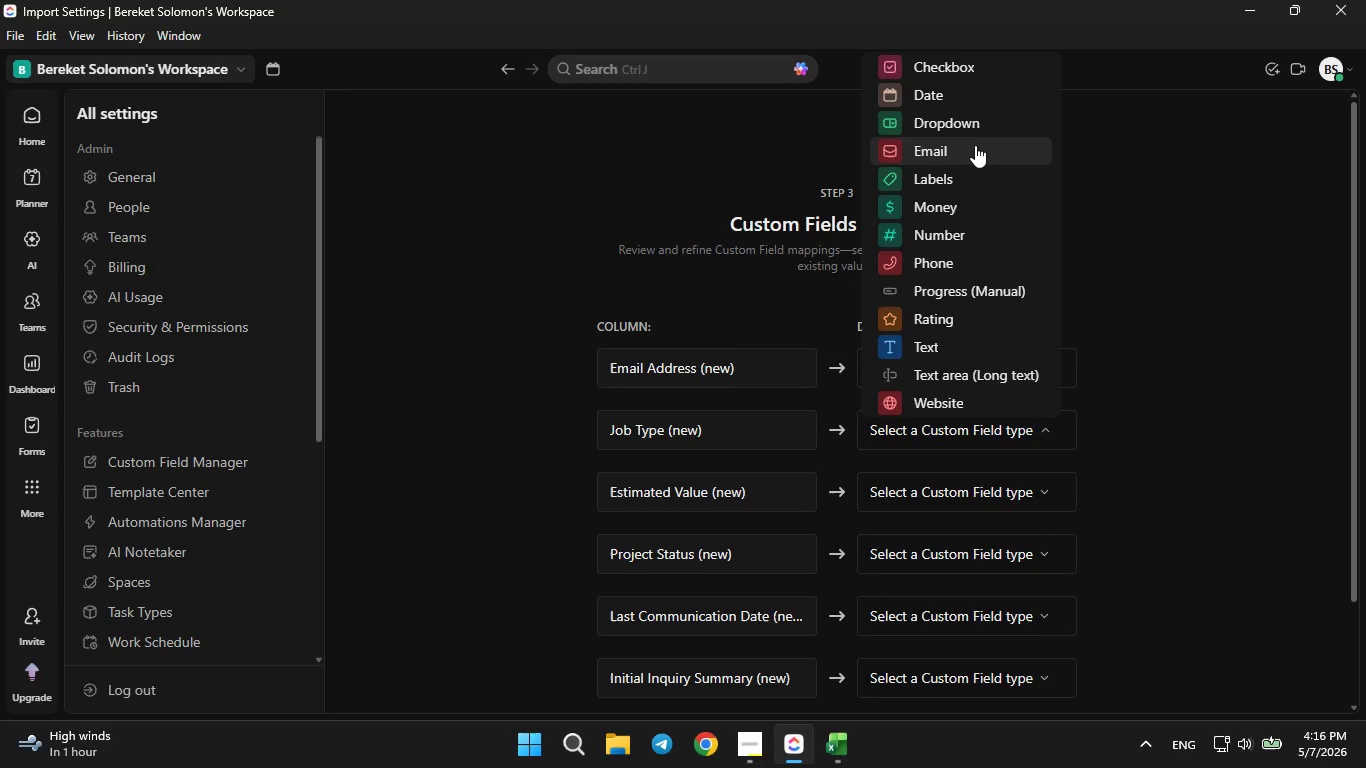 
left_click([969, 130])
 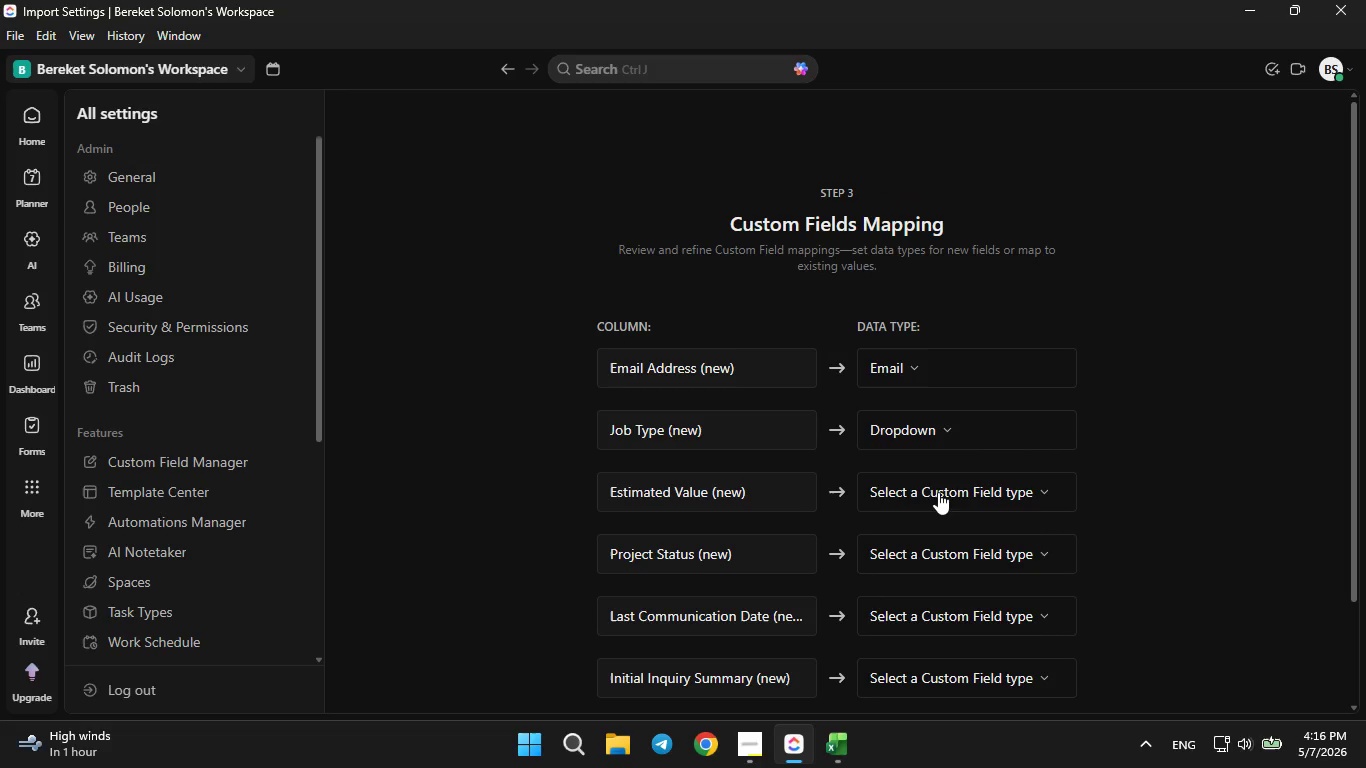 
left_click([938, 485])
 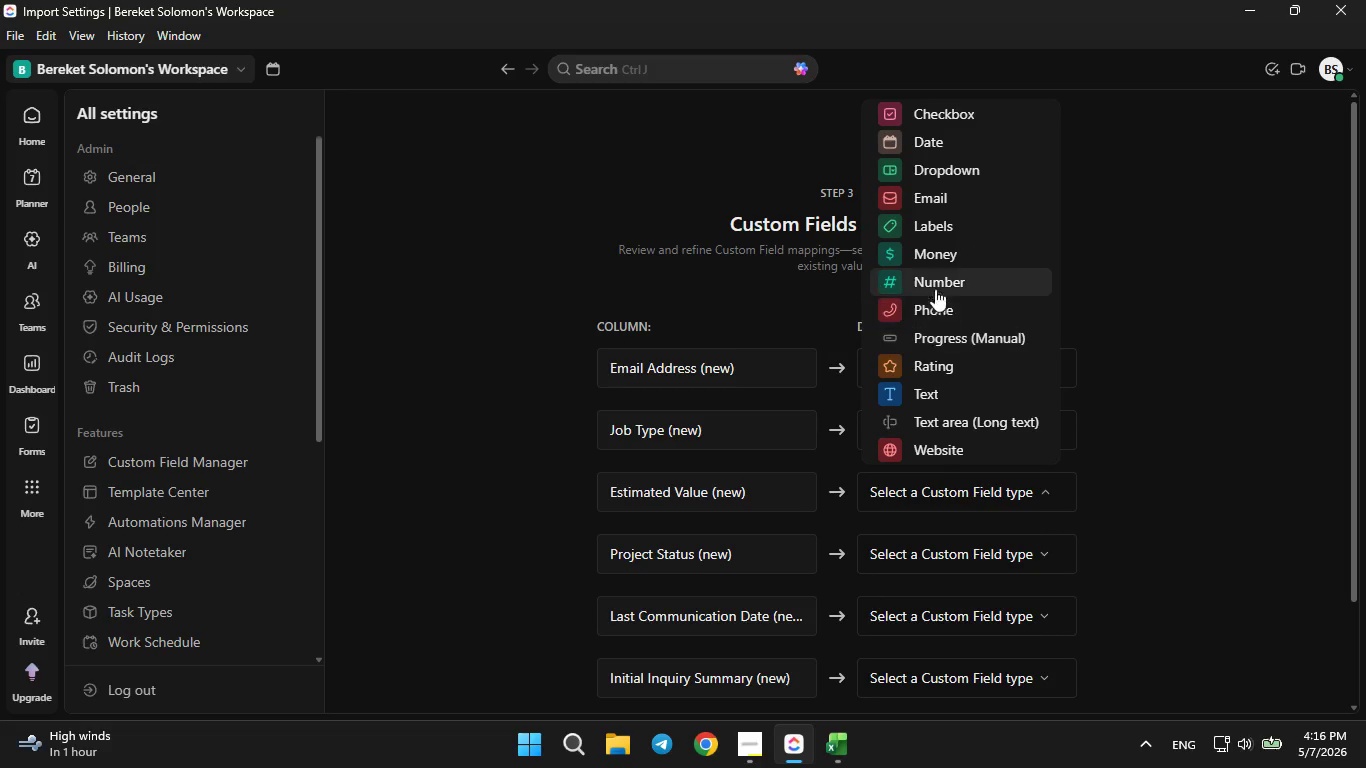 
left_click([931, 255])
 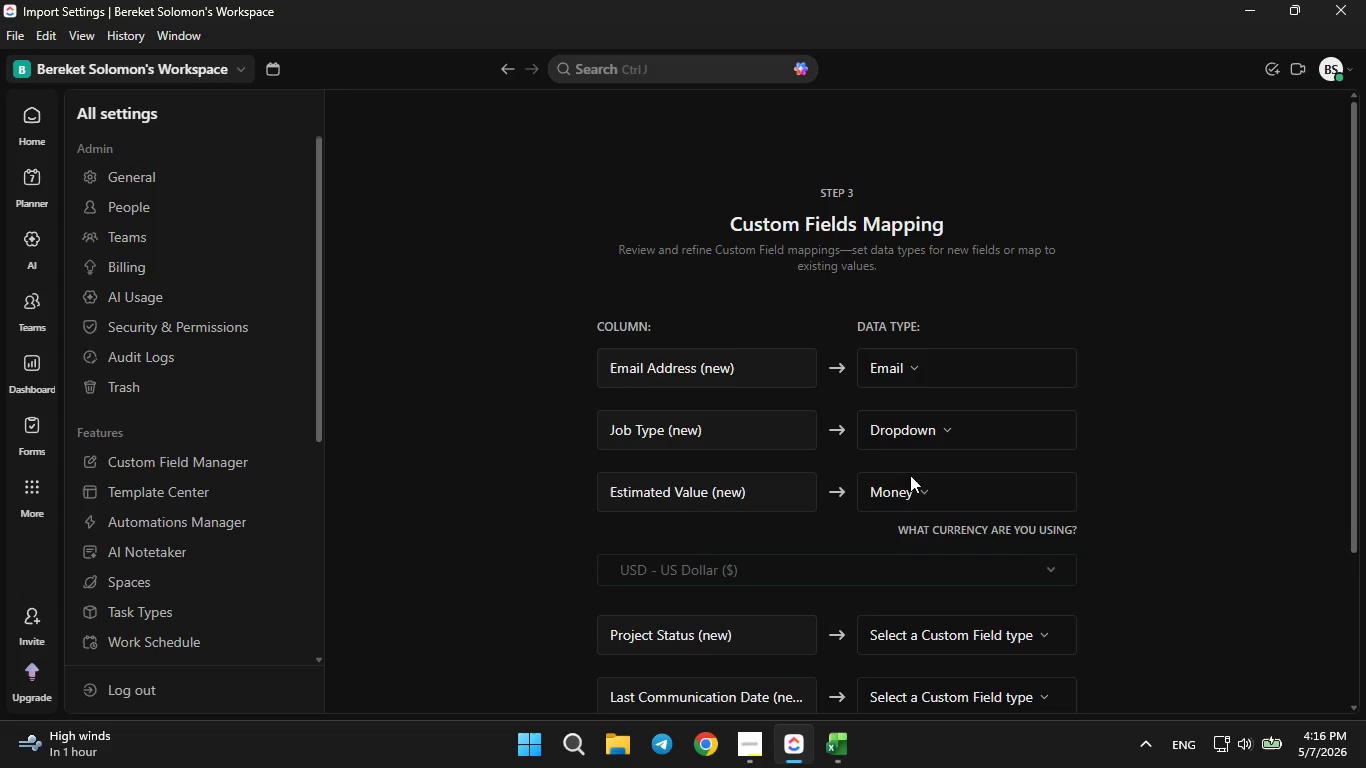 
scroll: coordinate [907, 496], scroll_direction: down, amount: 1.0
 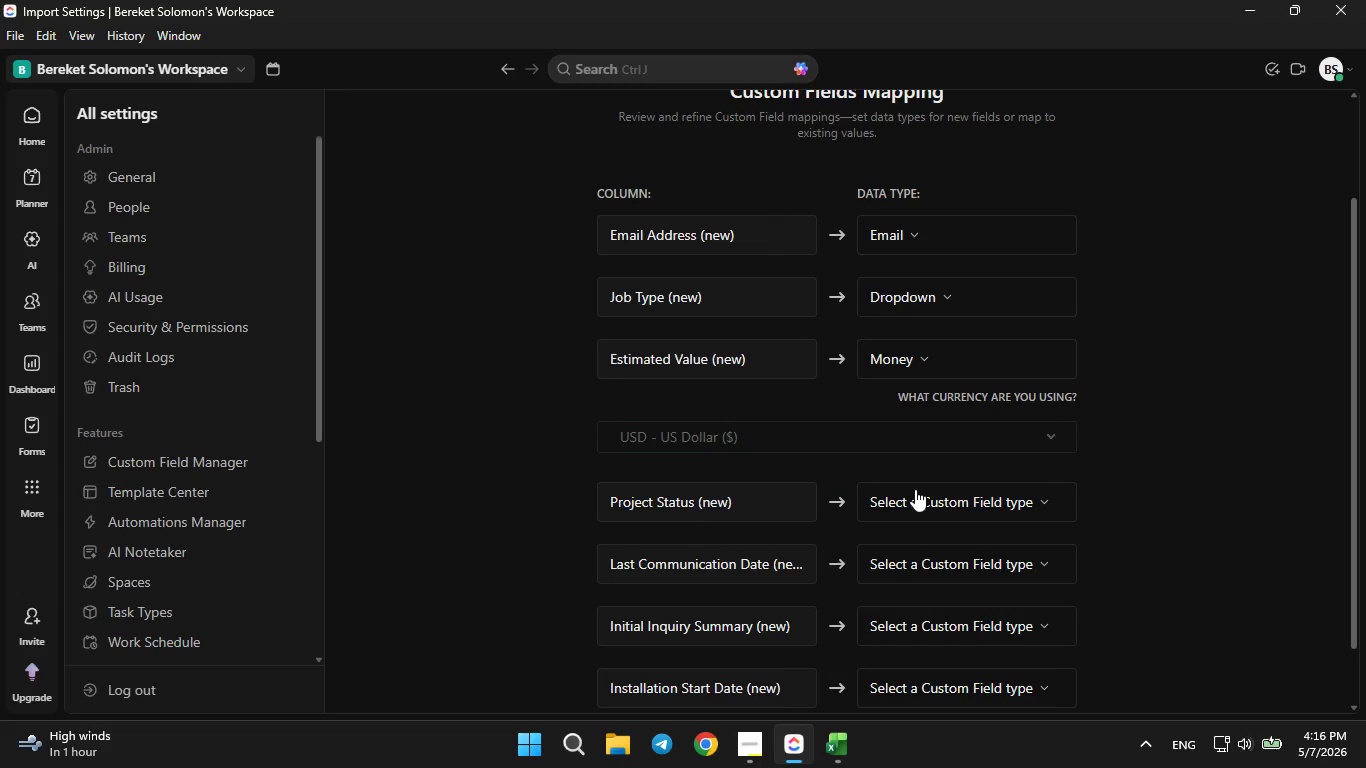 
left_click([915, 489])
 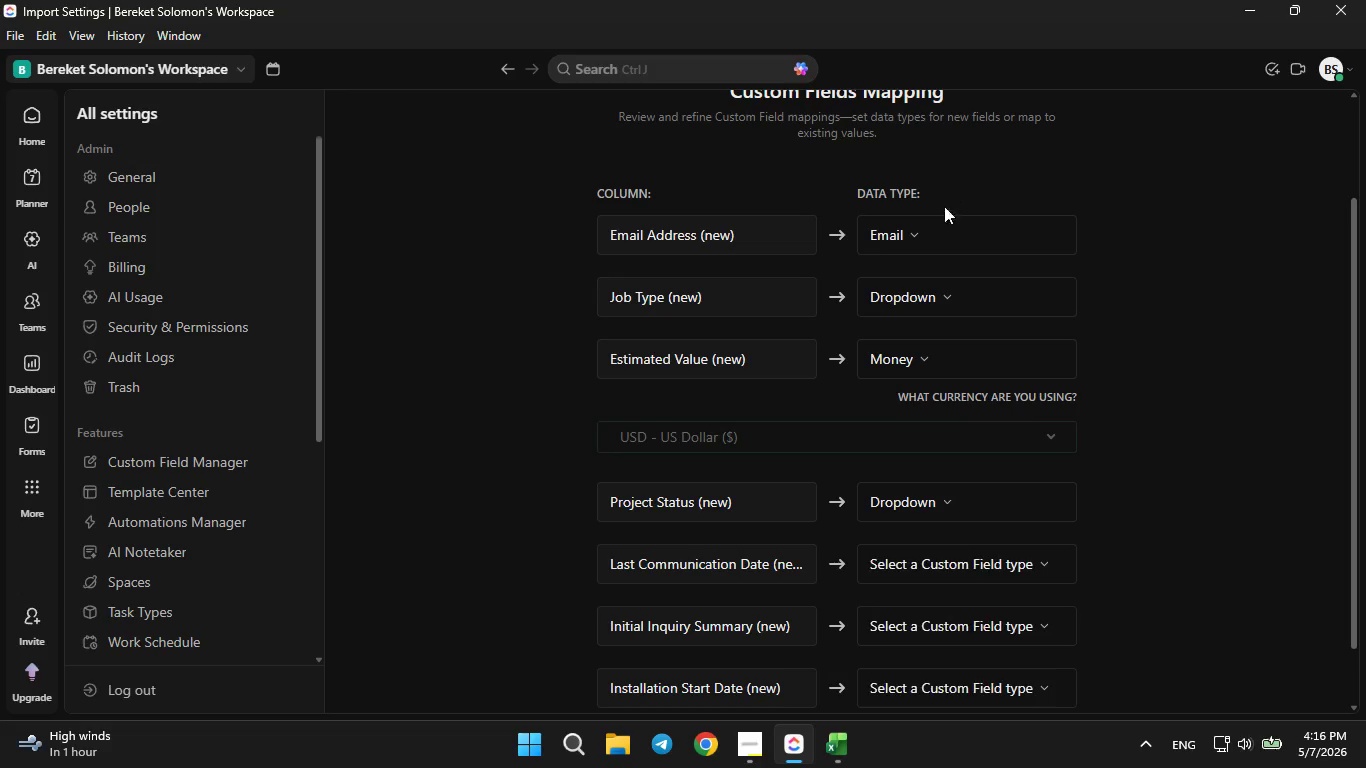 
scroll: coordinate [938, 391], scroll_direction: down, amount: 2.0
 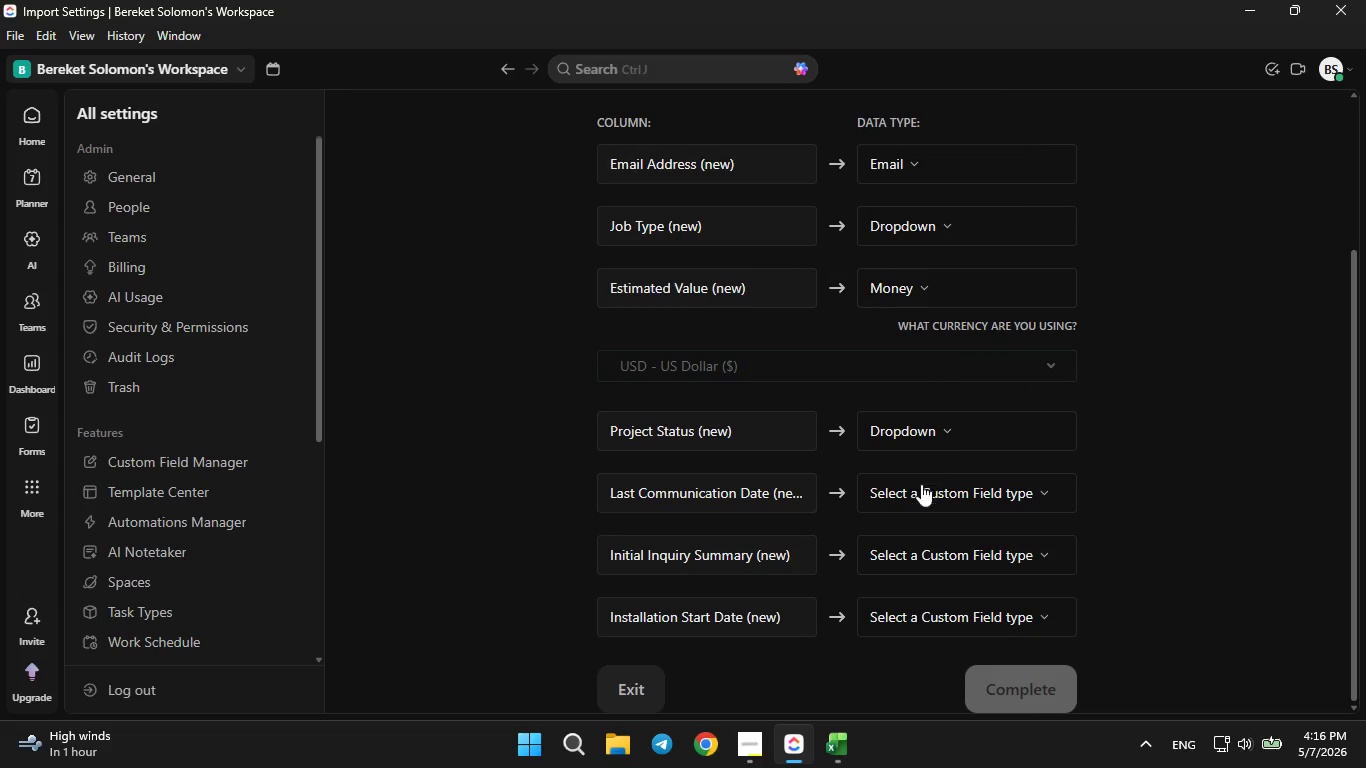 
left_click([921, 481])
 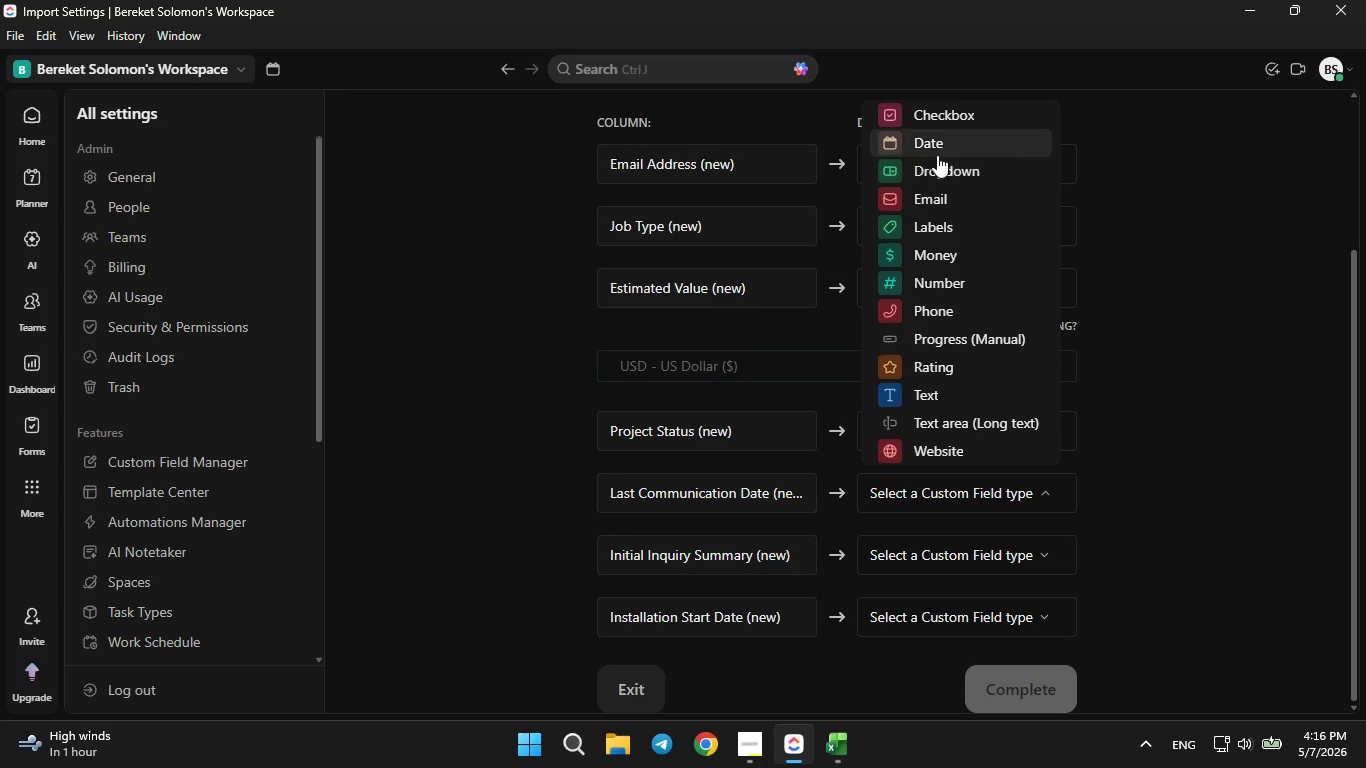 
left_click([938, 151])
 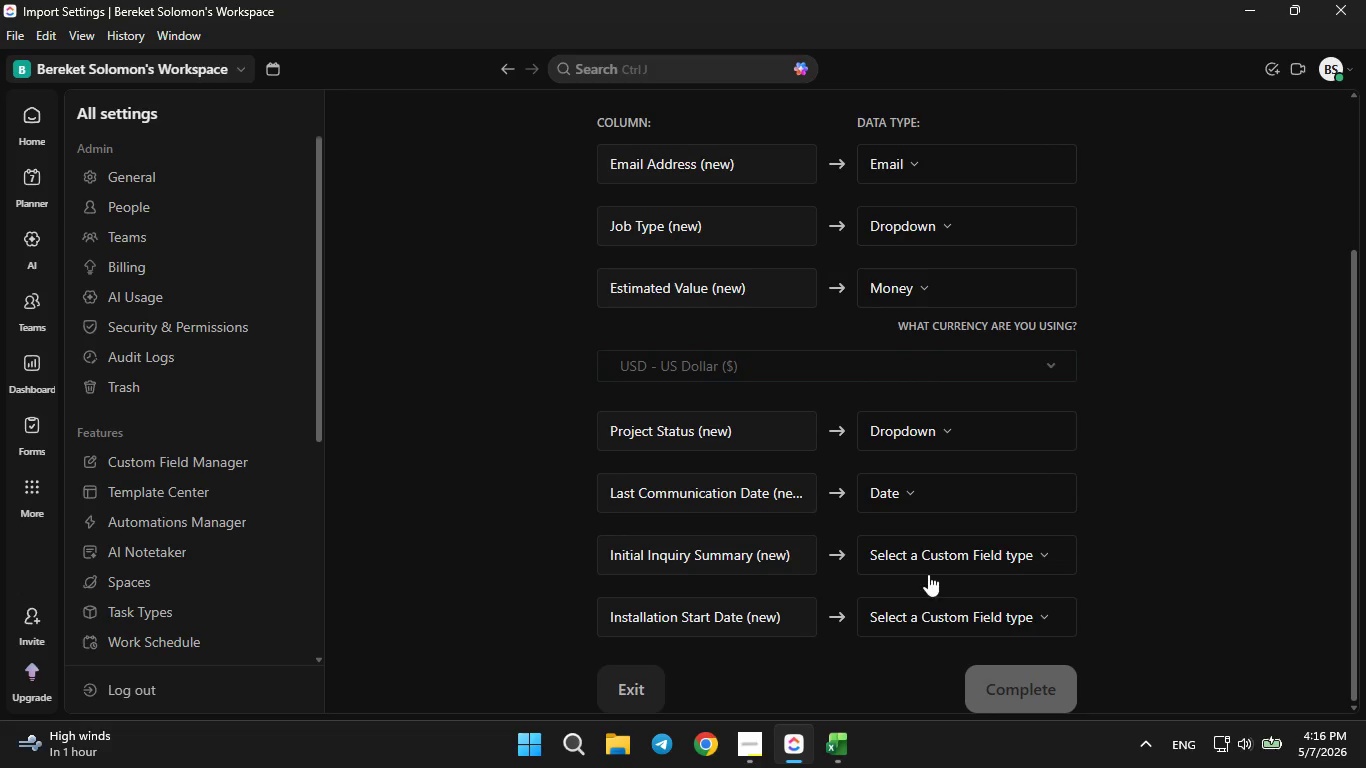 
left_click([929, 563])
 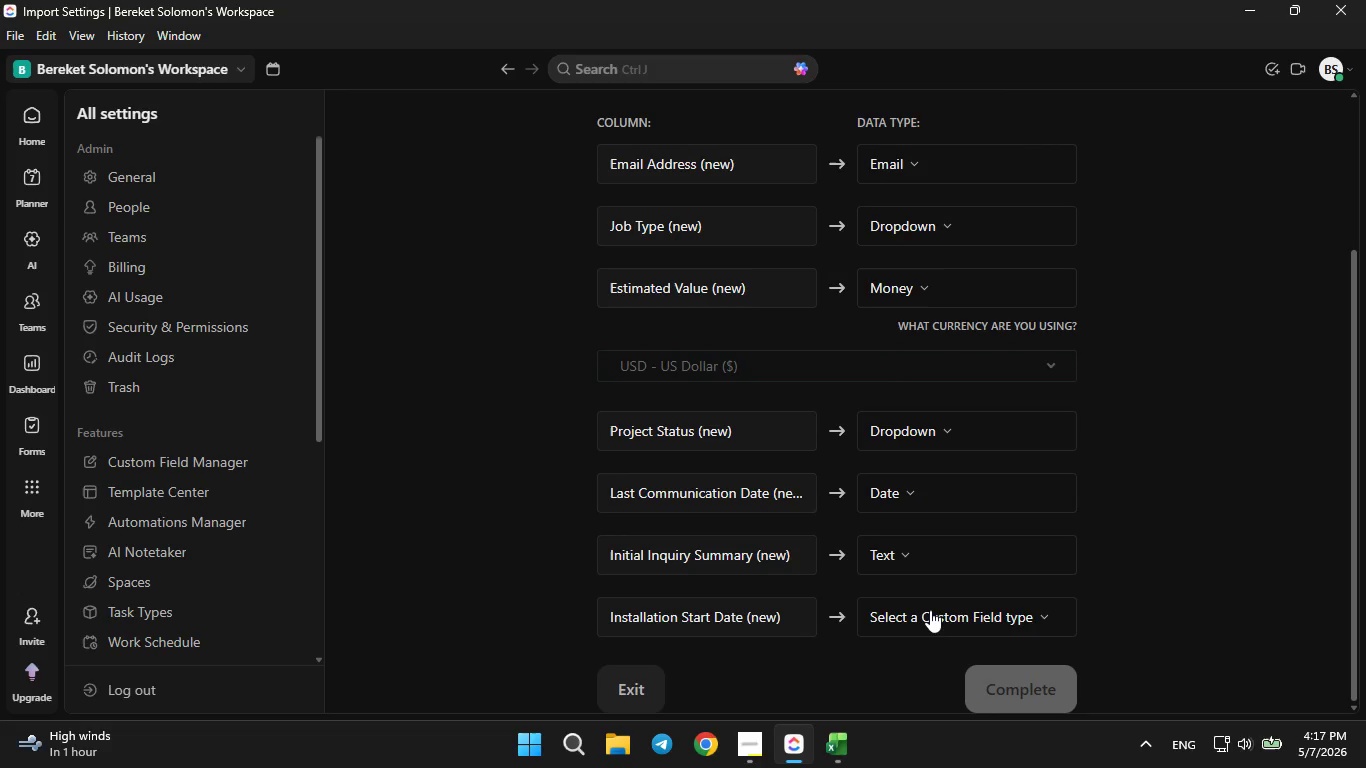 
wait(6.89)
 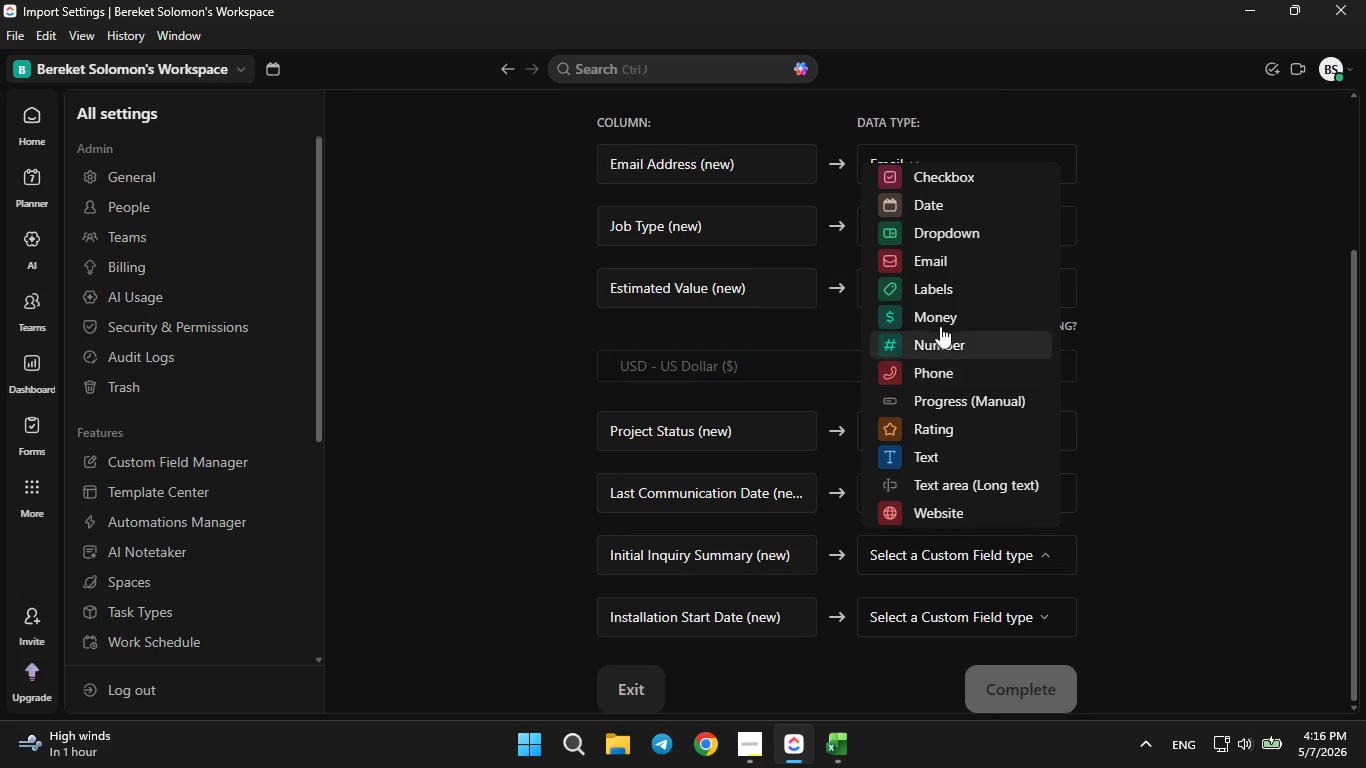 
left_click([948, 260])
 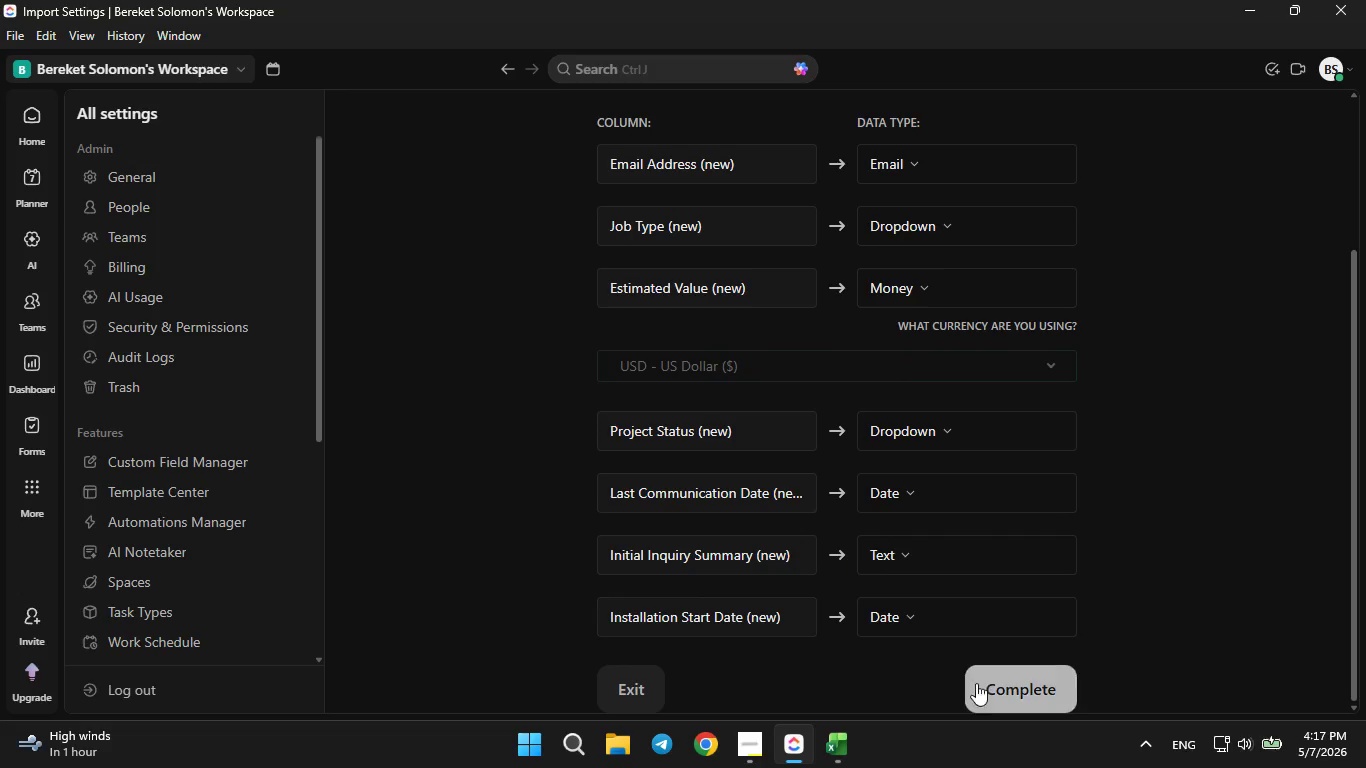 
left_click([989, 680])
 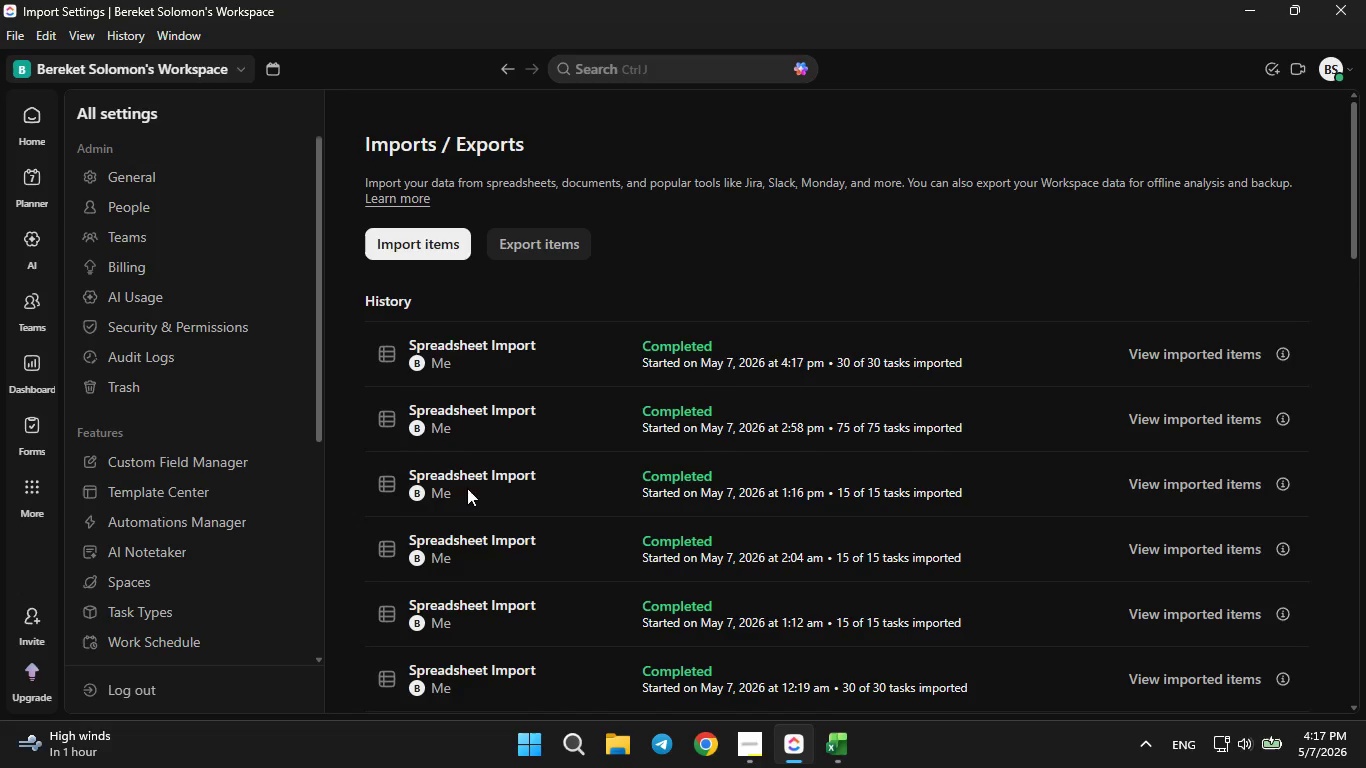 
wait(57.94)
 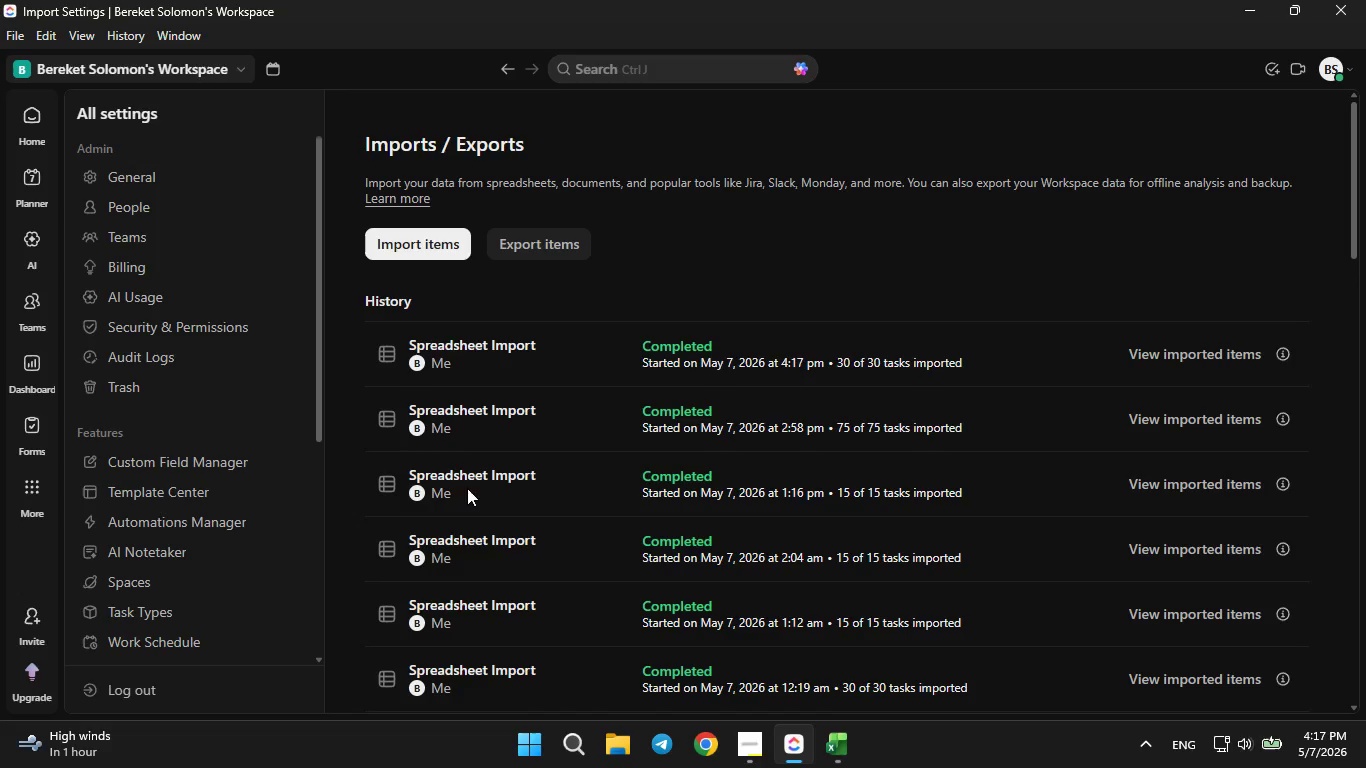 
left_click_drag(start_coordinate=[188, 347], to_coordinate=[192, 336])
 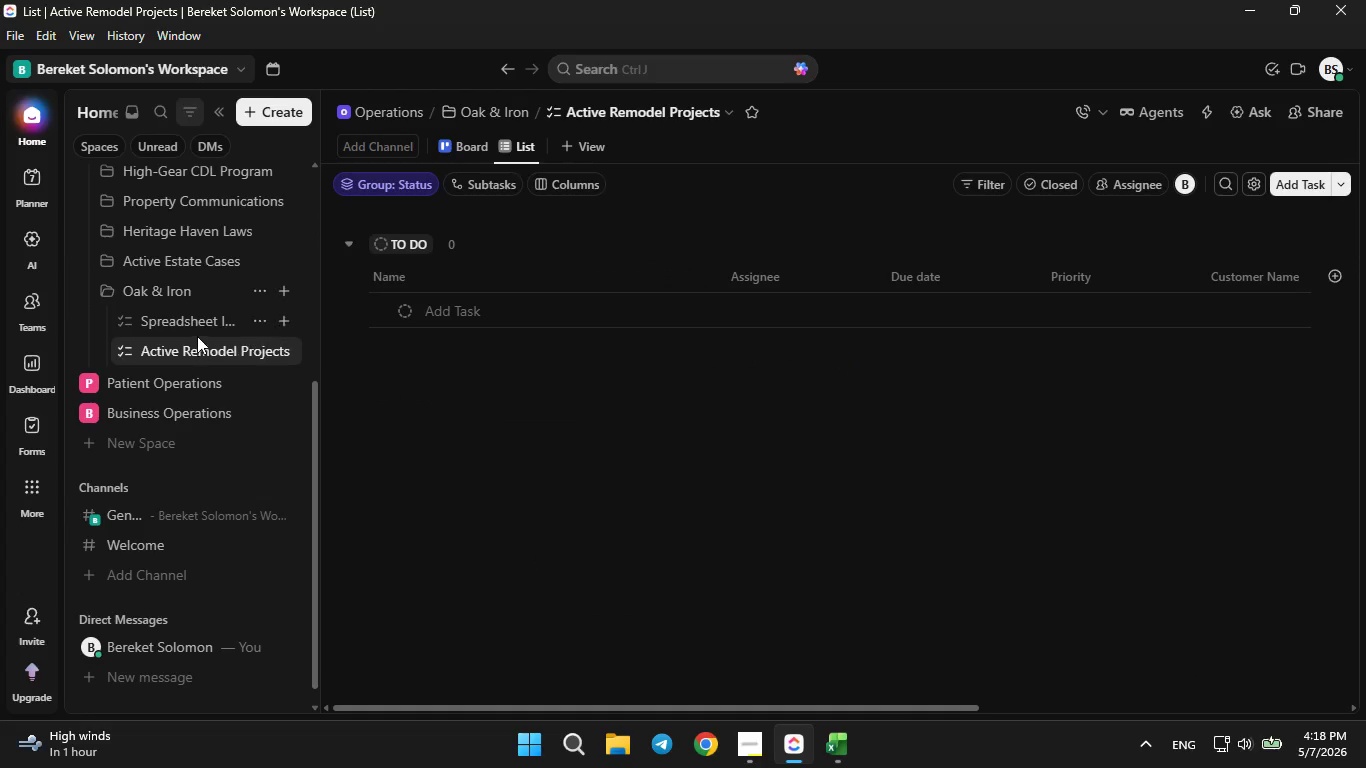 
mouse_move([210, 355])
 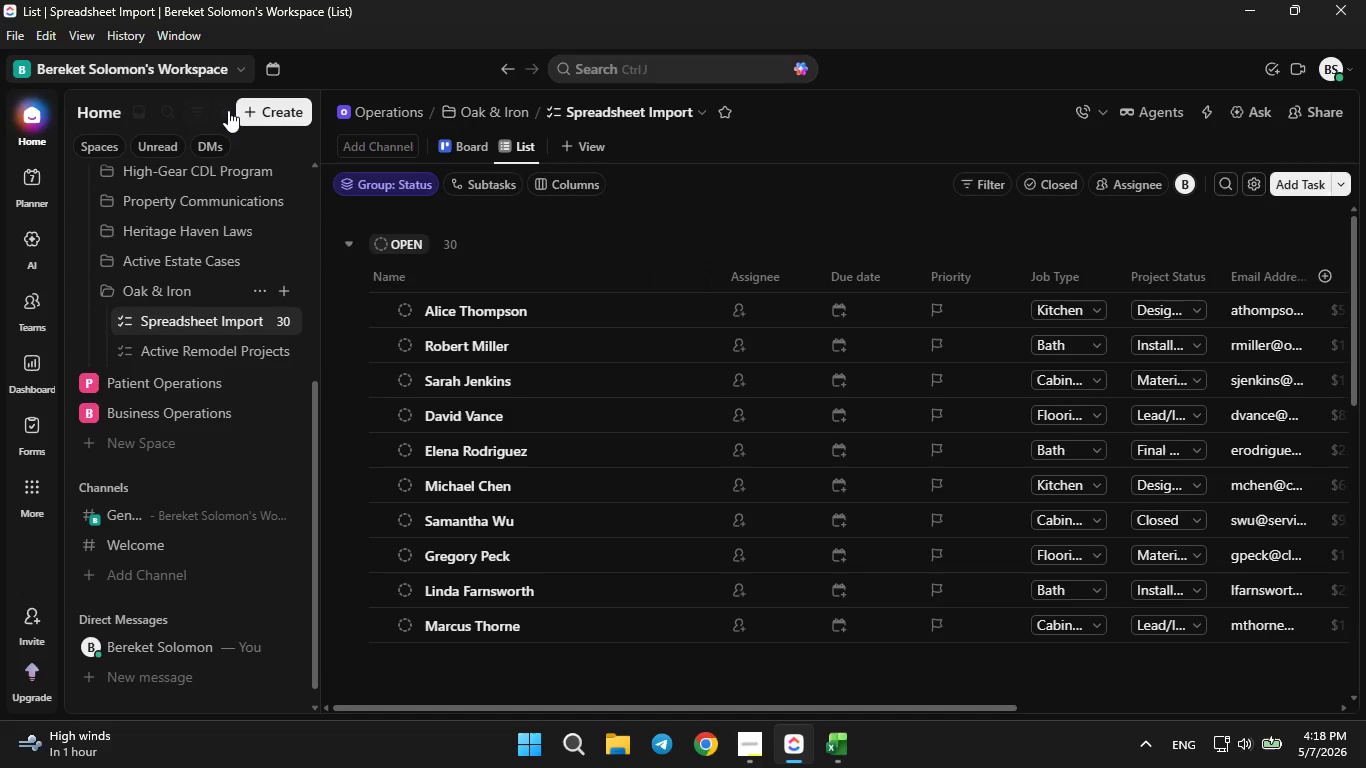 
left_click([224, 108])
 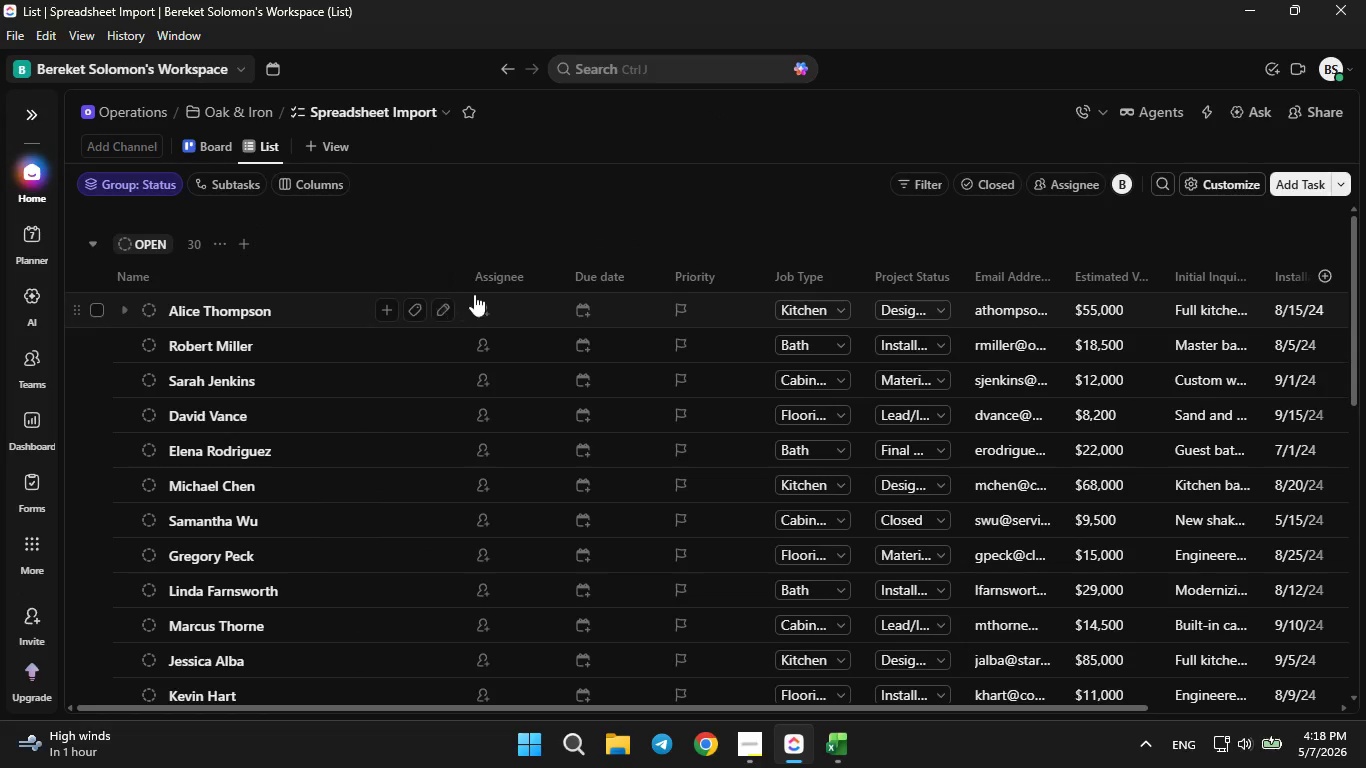 
right_click([483, 287])
 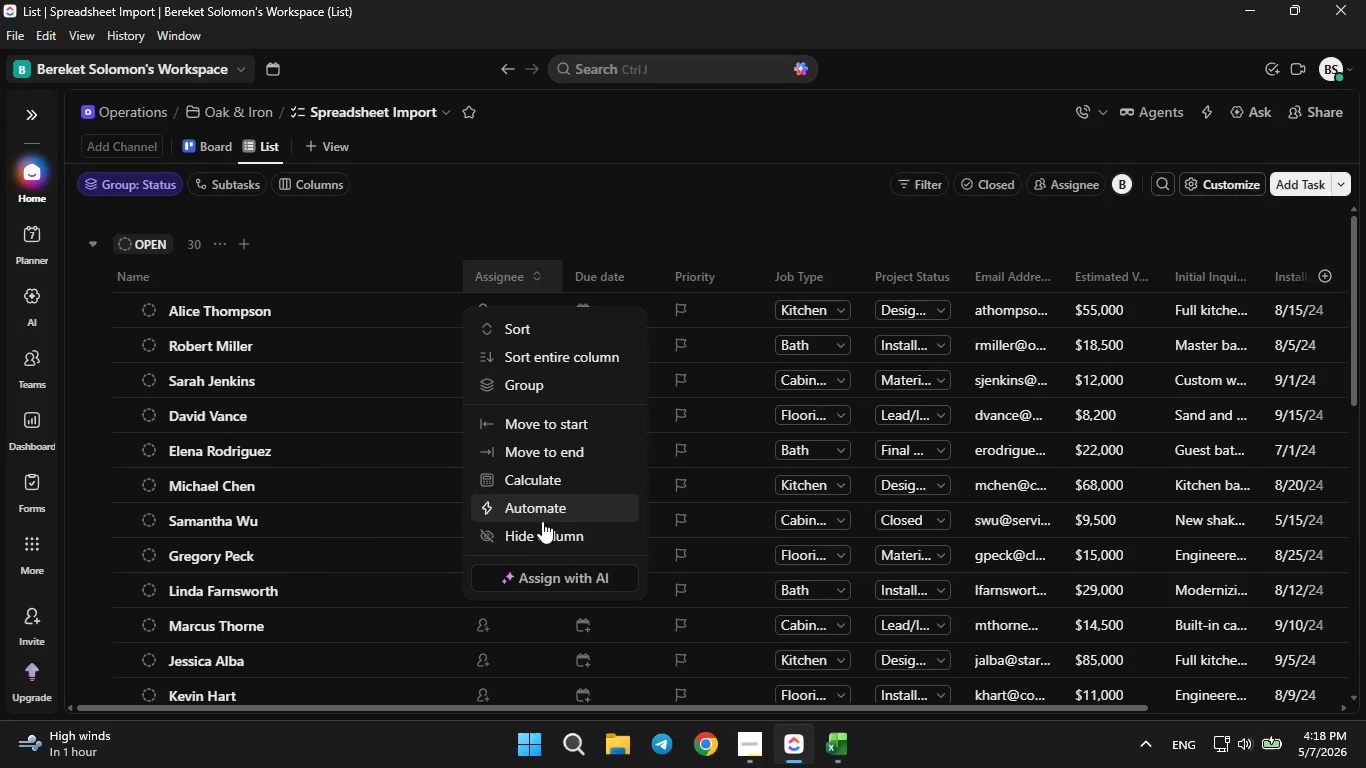 
left_click([539, 535])
 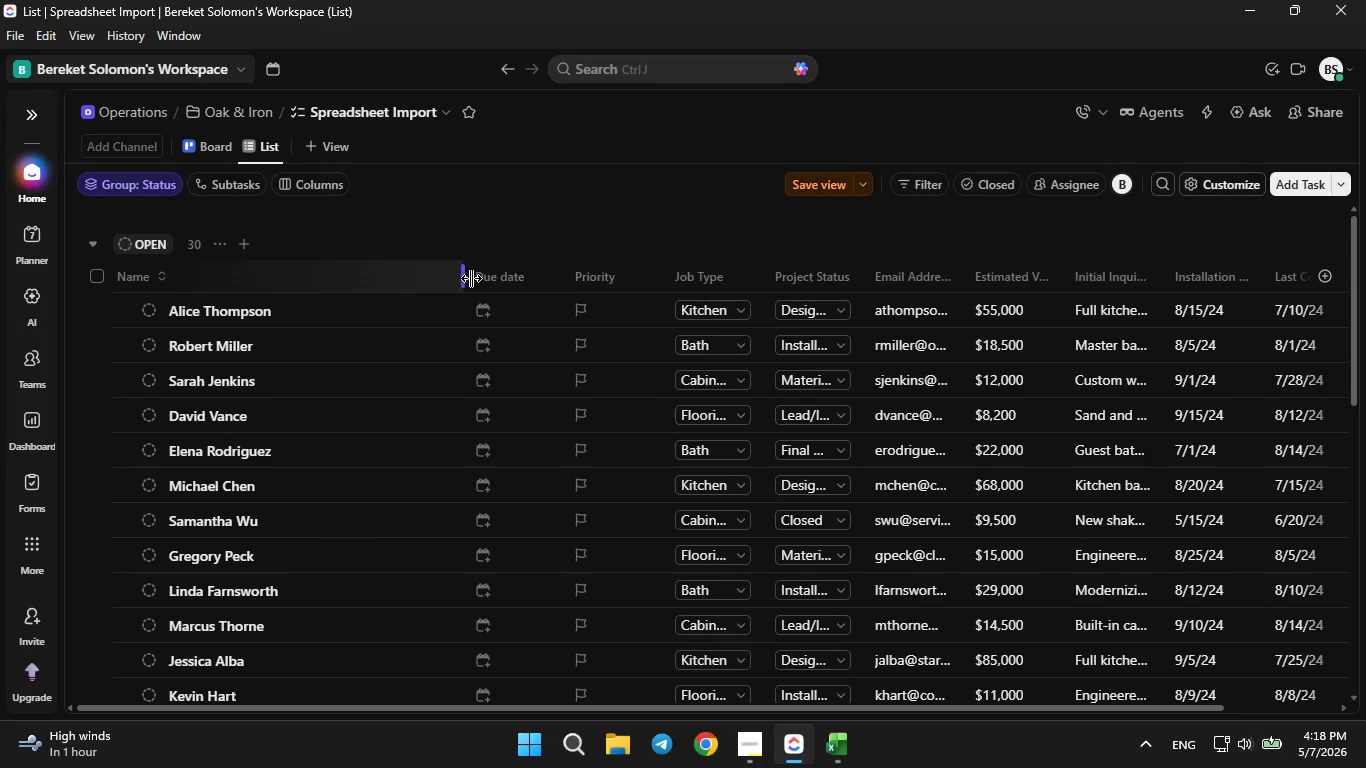 
right_click([496, 280])
 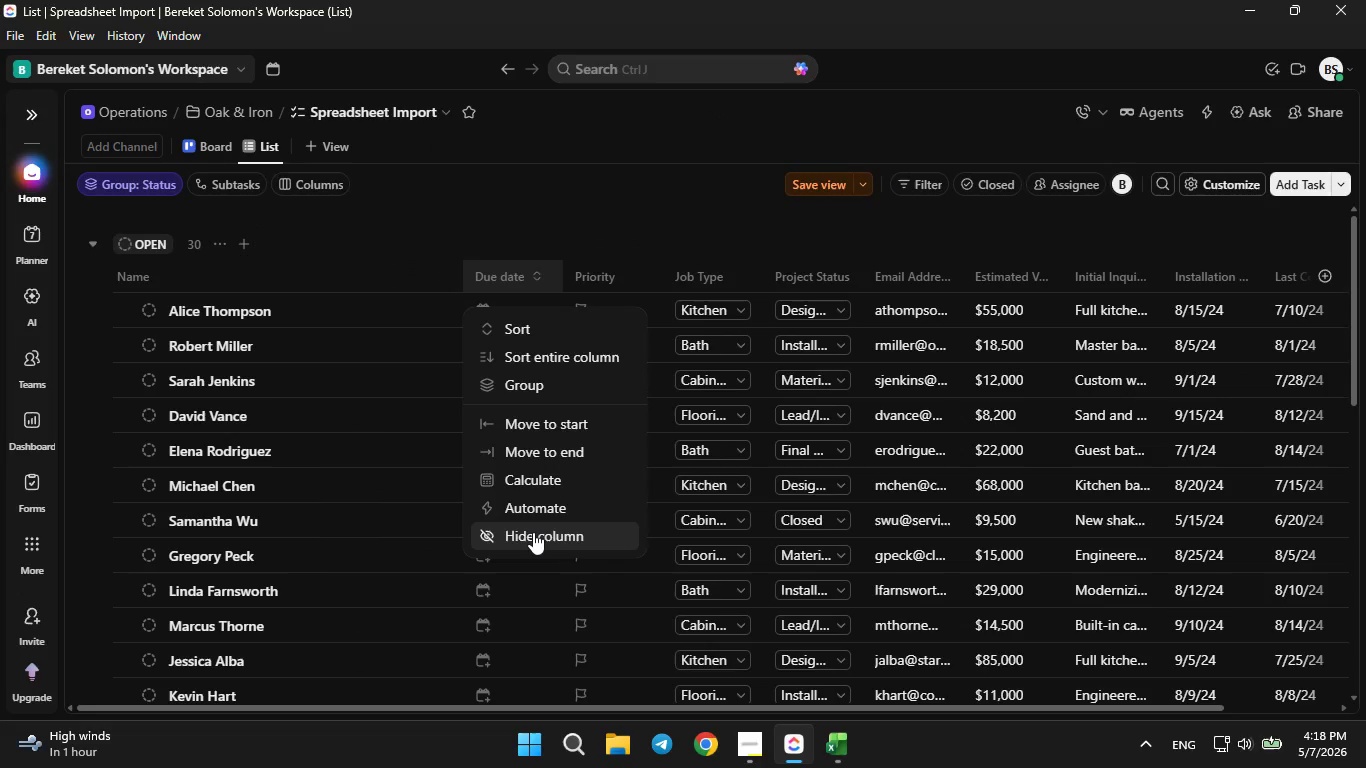 
double_click([532, 532])
 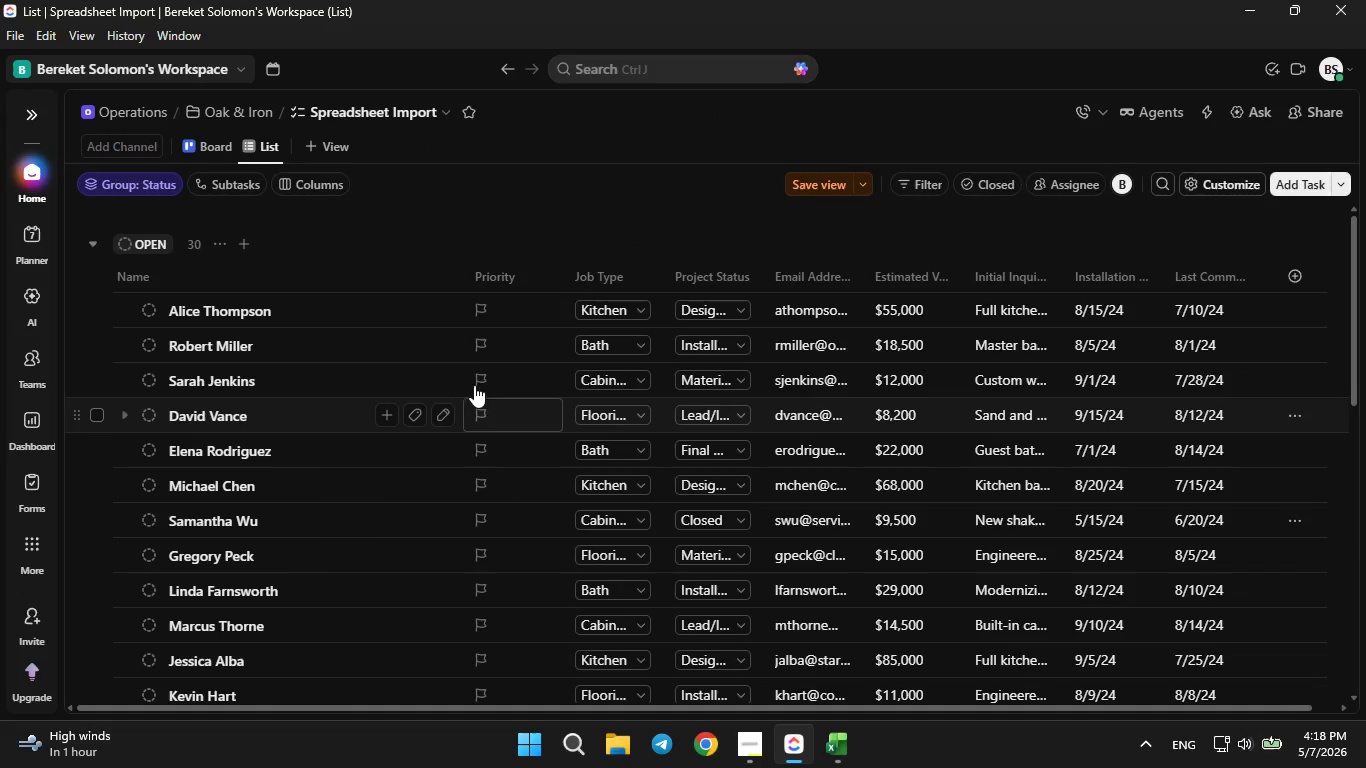 
left_click([533, 532])
 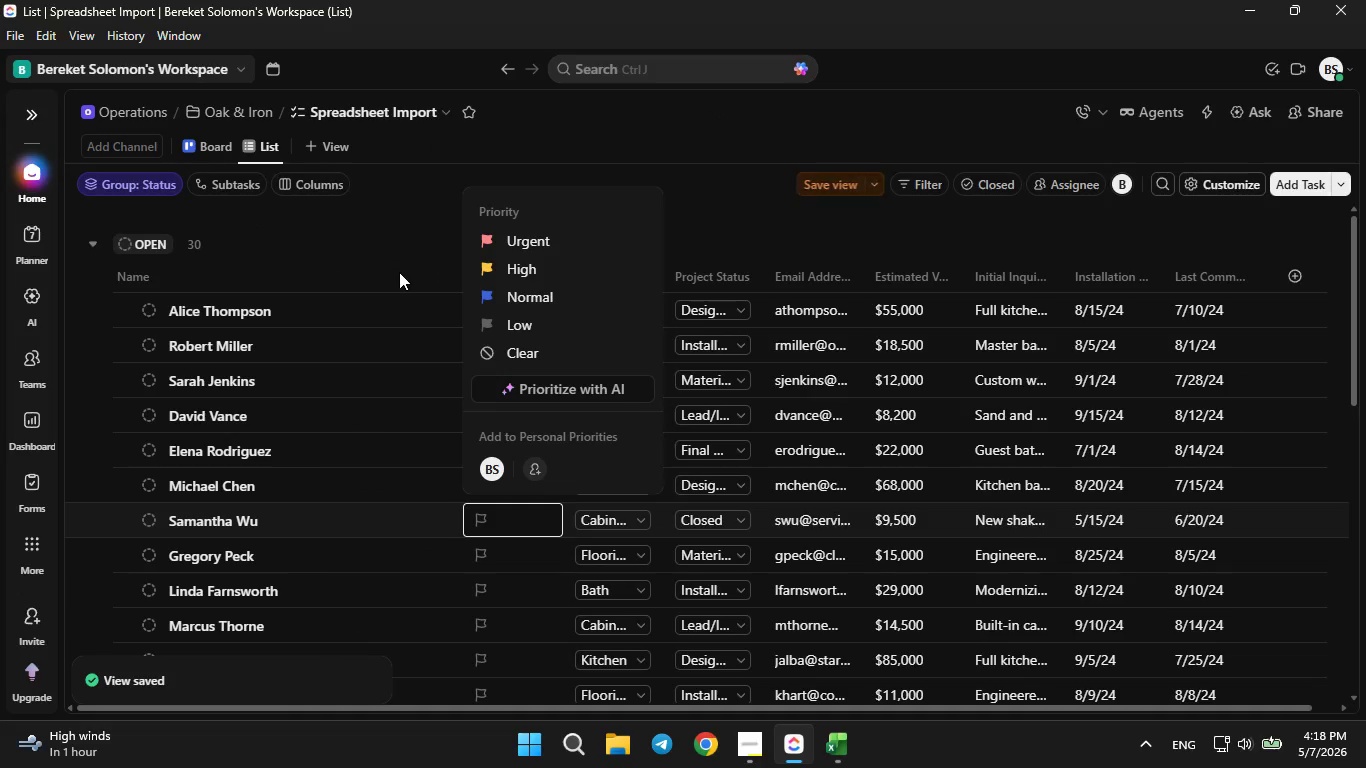 
left_click([377, 239])
 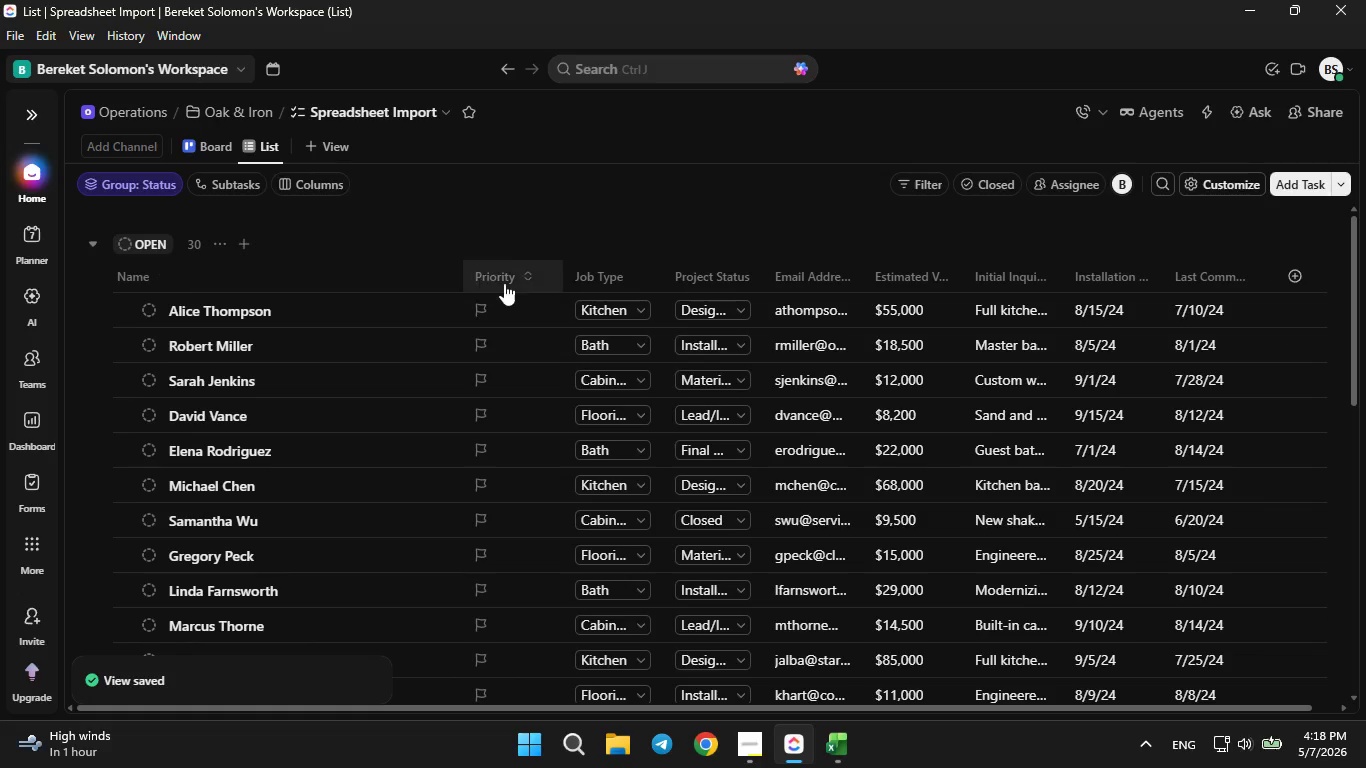 
right_click([508, 283])
 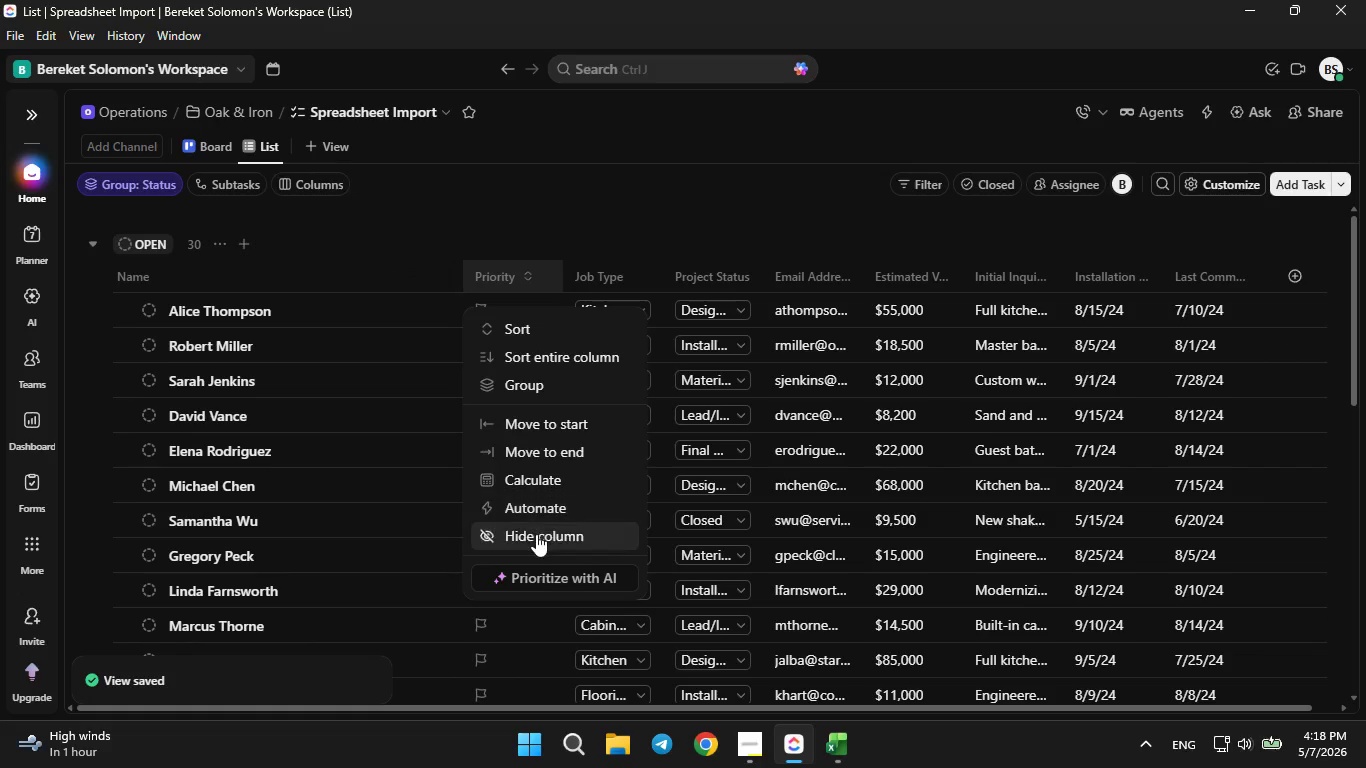 
left_click([536, 534])
 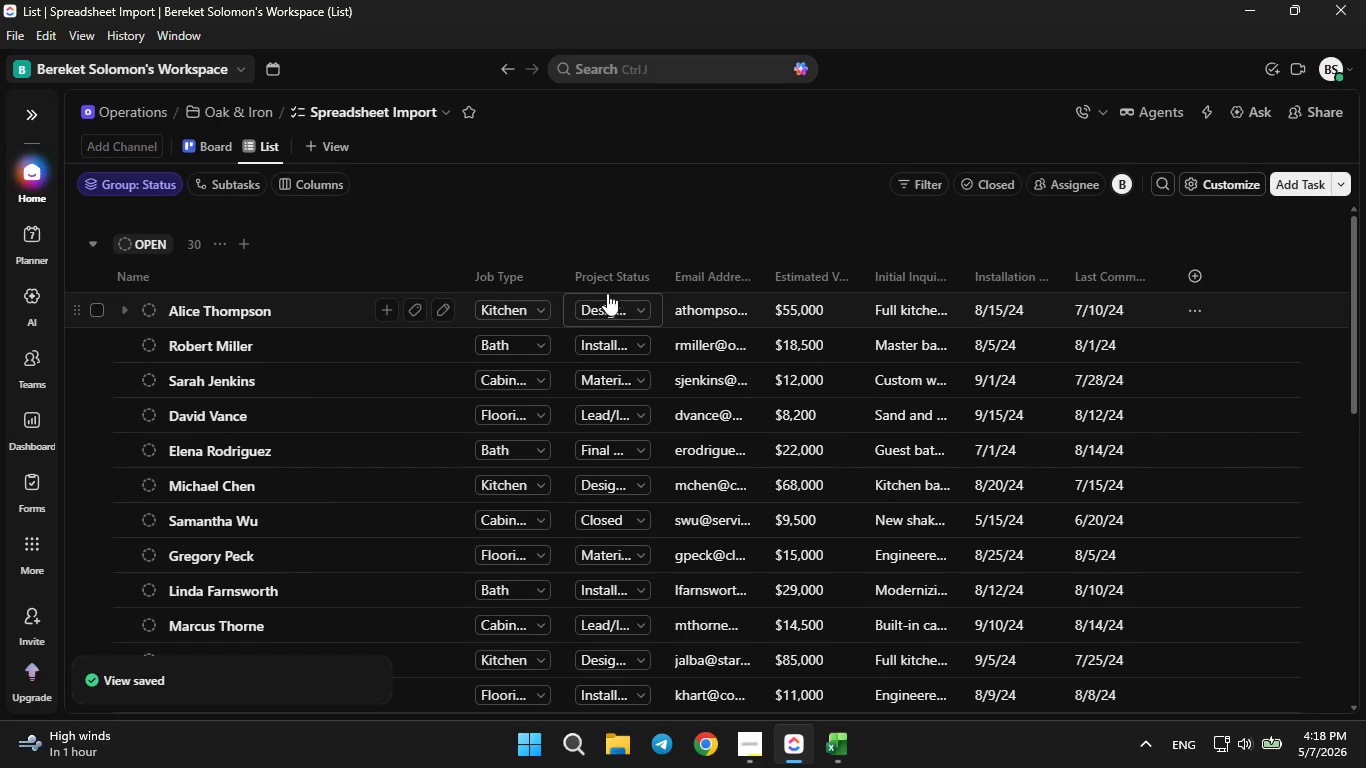 
wait(10.62)
 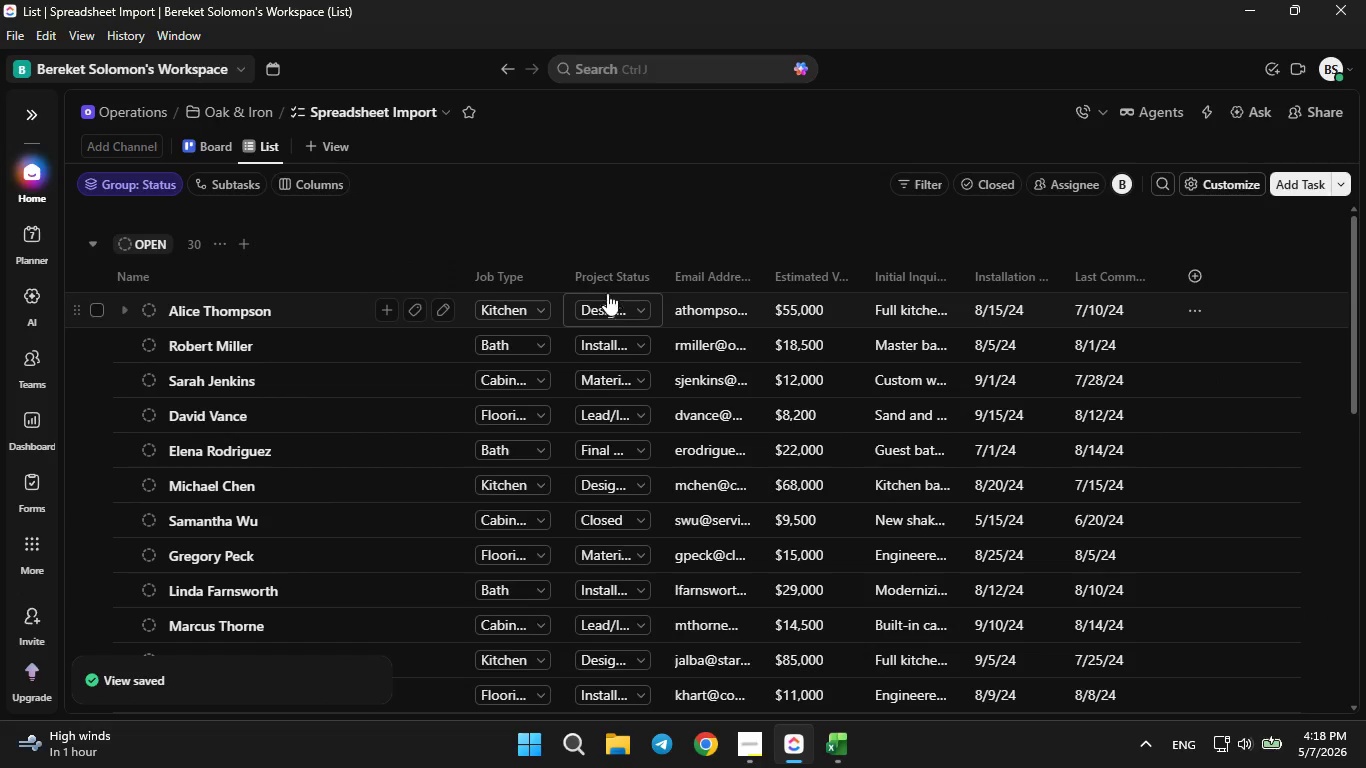 
left_click_drag(start_coordinate=[662, 261], to_coordinate=[690, 258])
 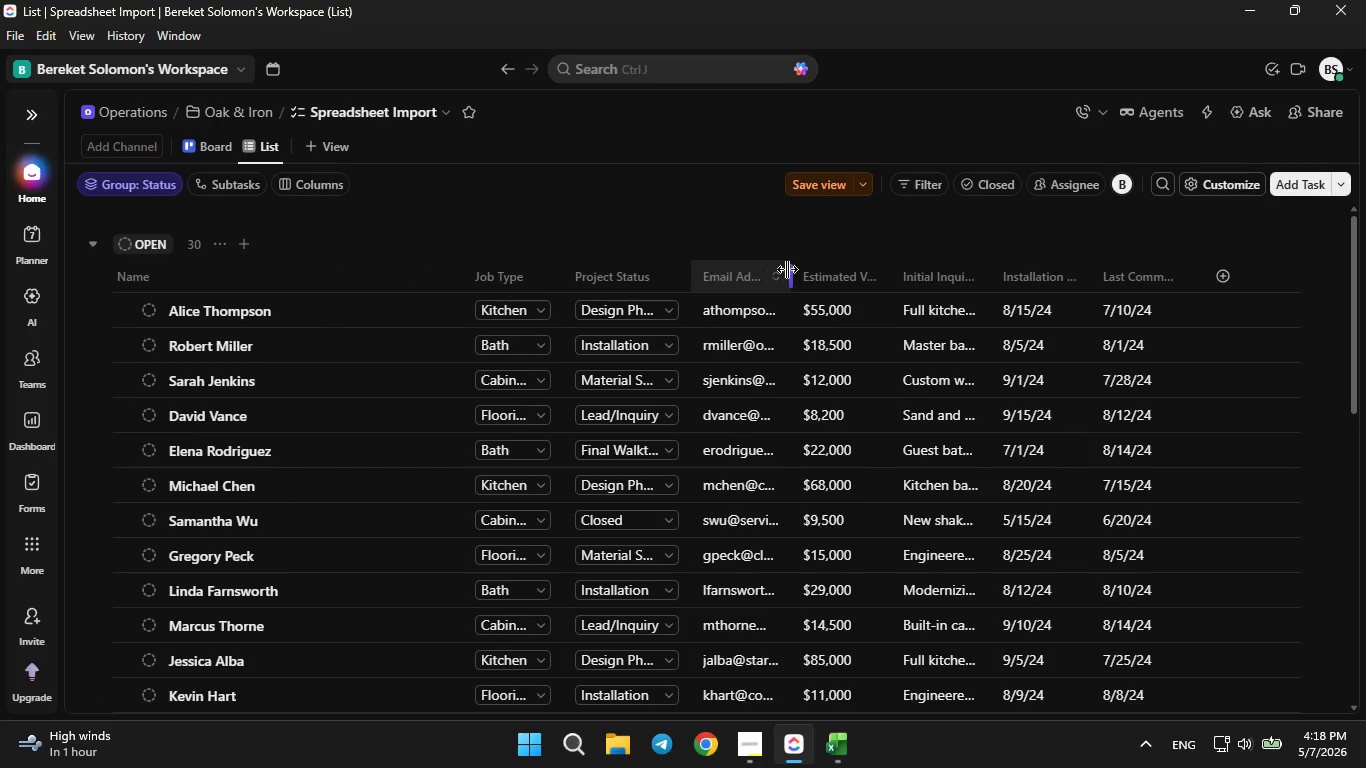 
left_click_drag(start_coordinate=[787, 266], to_coordinate=[815, 266])
 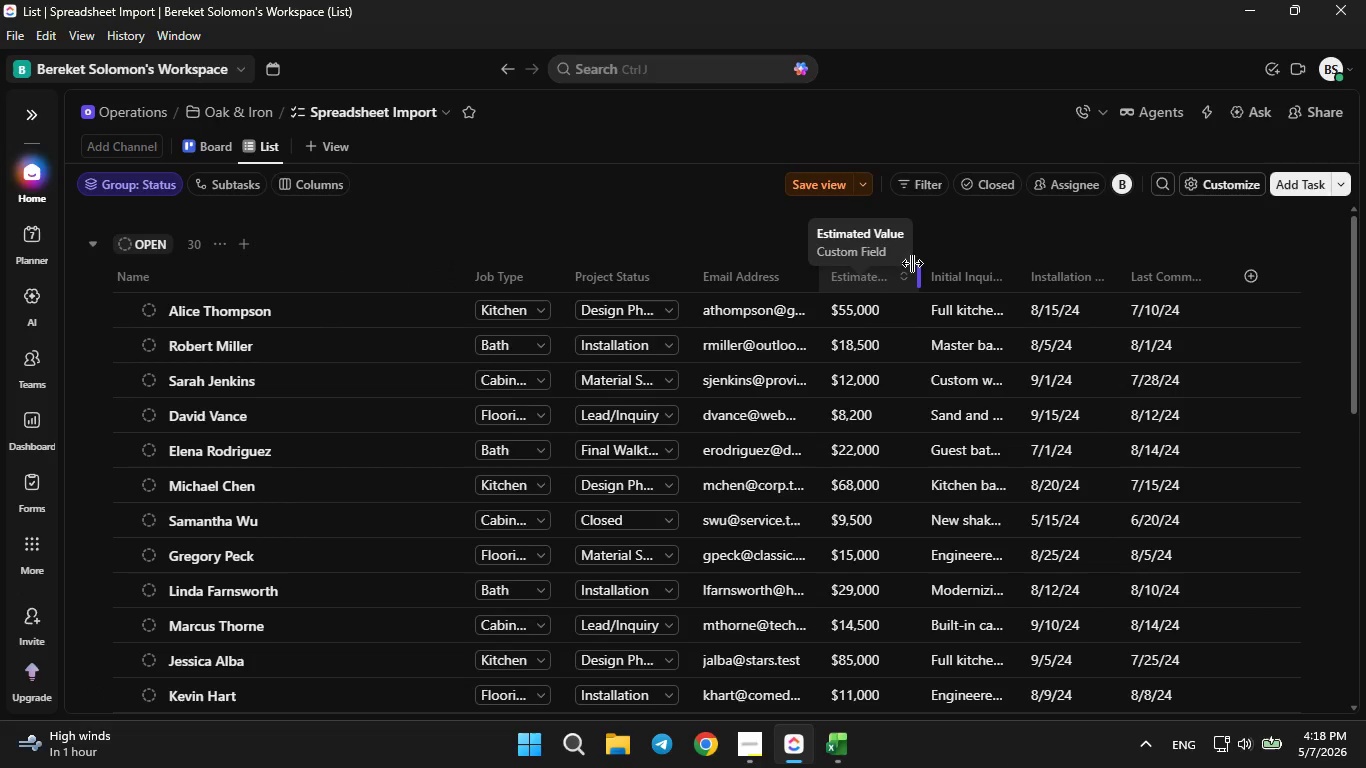 
left_click_drag(start_coordinate=[915, 263], to_coordinate=[953, 260])
 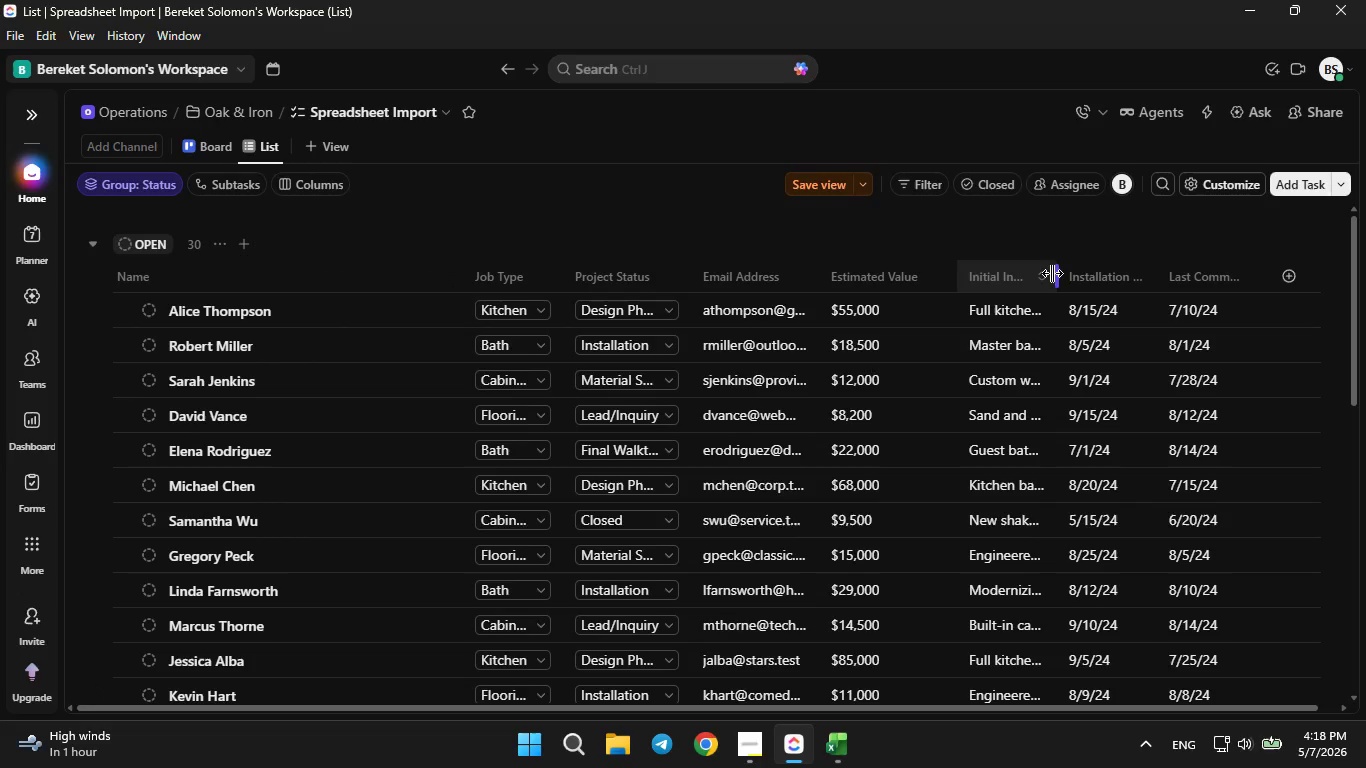 
left_click_drag(start_coordinate=[1052, 272], to_coordinate=[1126, 259])
 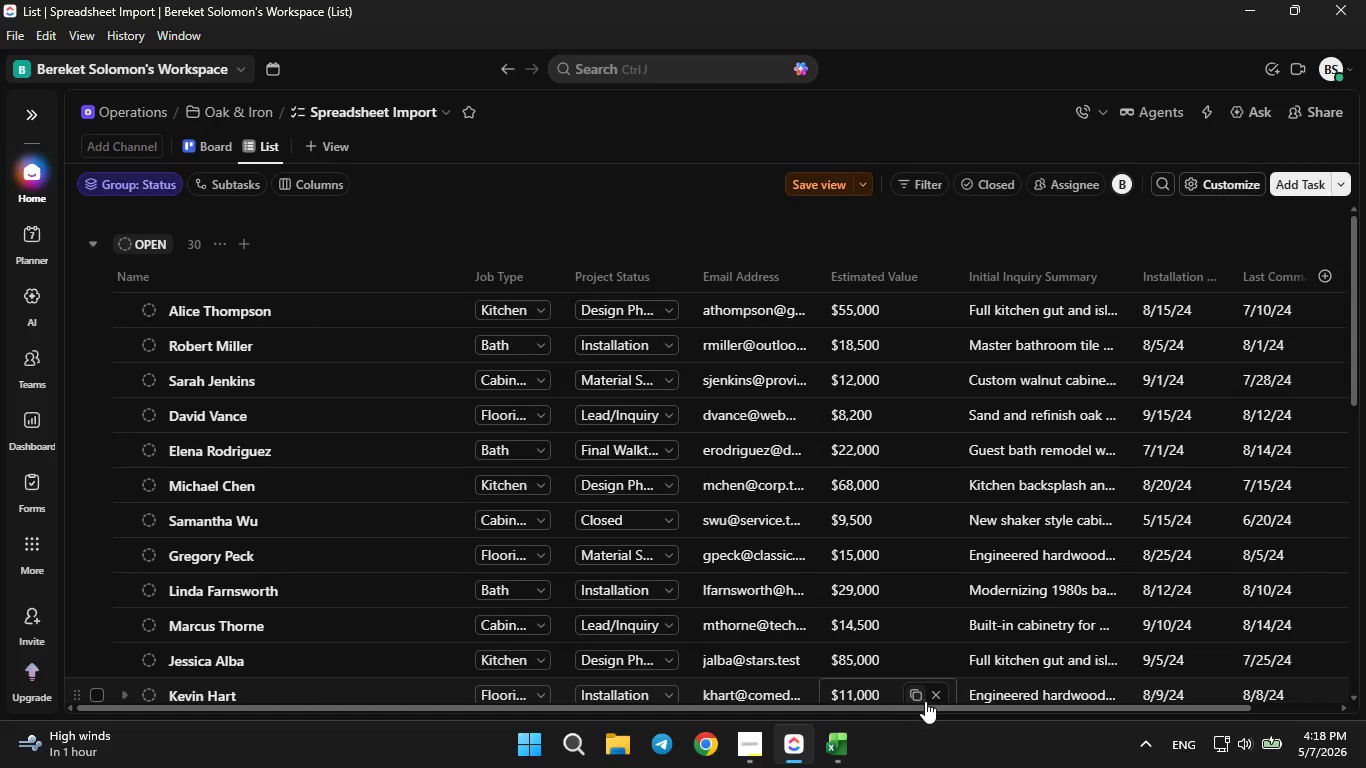 
left_click_drag(start_coordinate=[927, 704], to_coordinate=[1100, 705])
 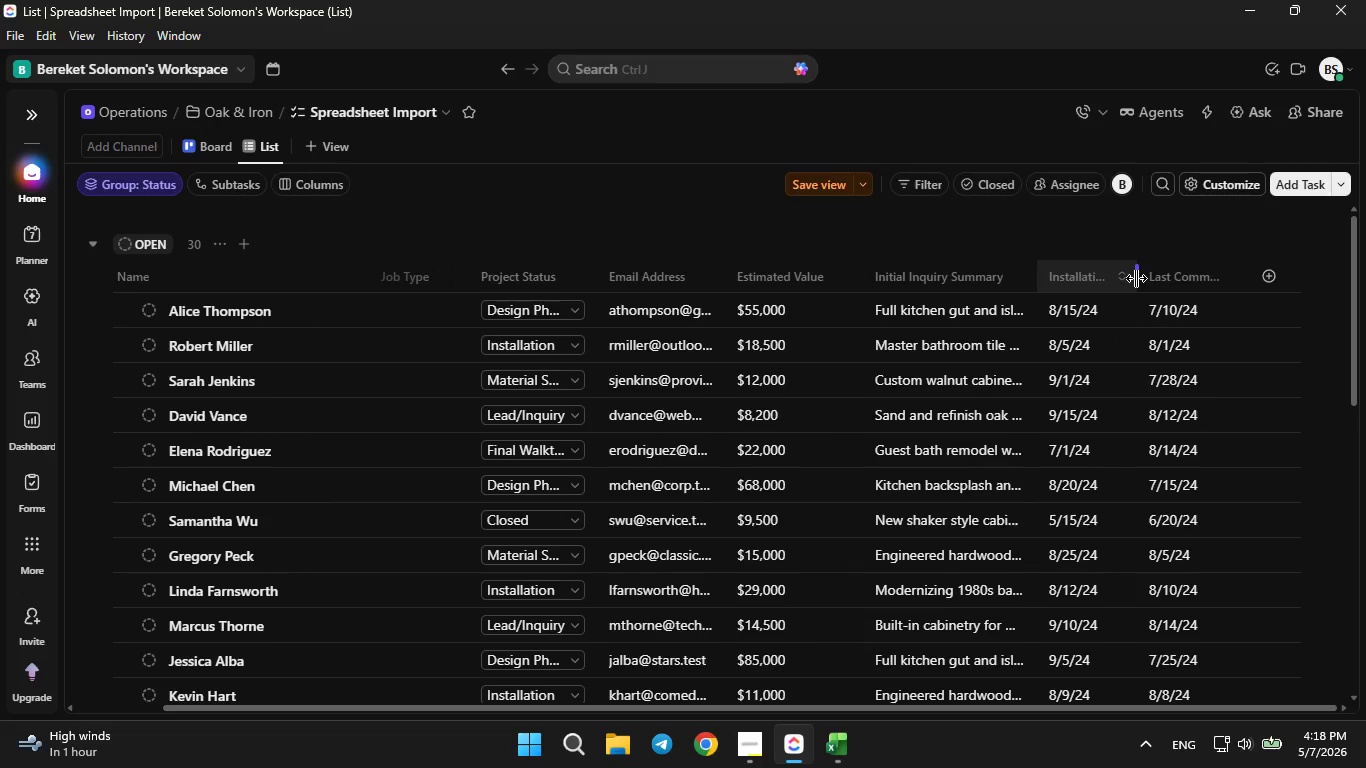 
left_click_drag(start_coordinate=[1136, 276], to_coordinate=[1198, 283])
 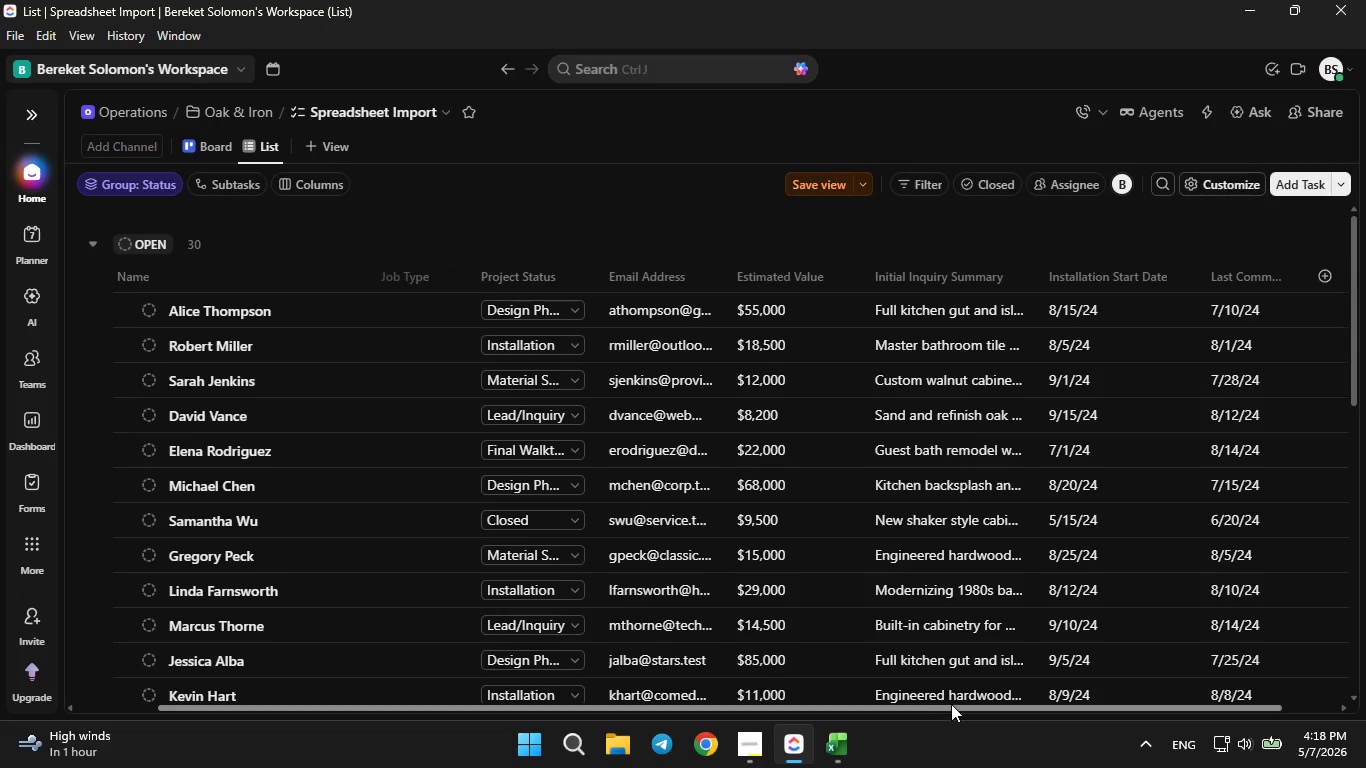 
left_click_drag(start_coordinate=[951, 704], to_coordinate=[1094, 690])
 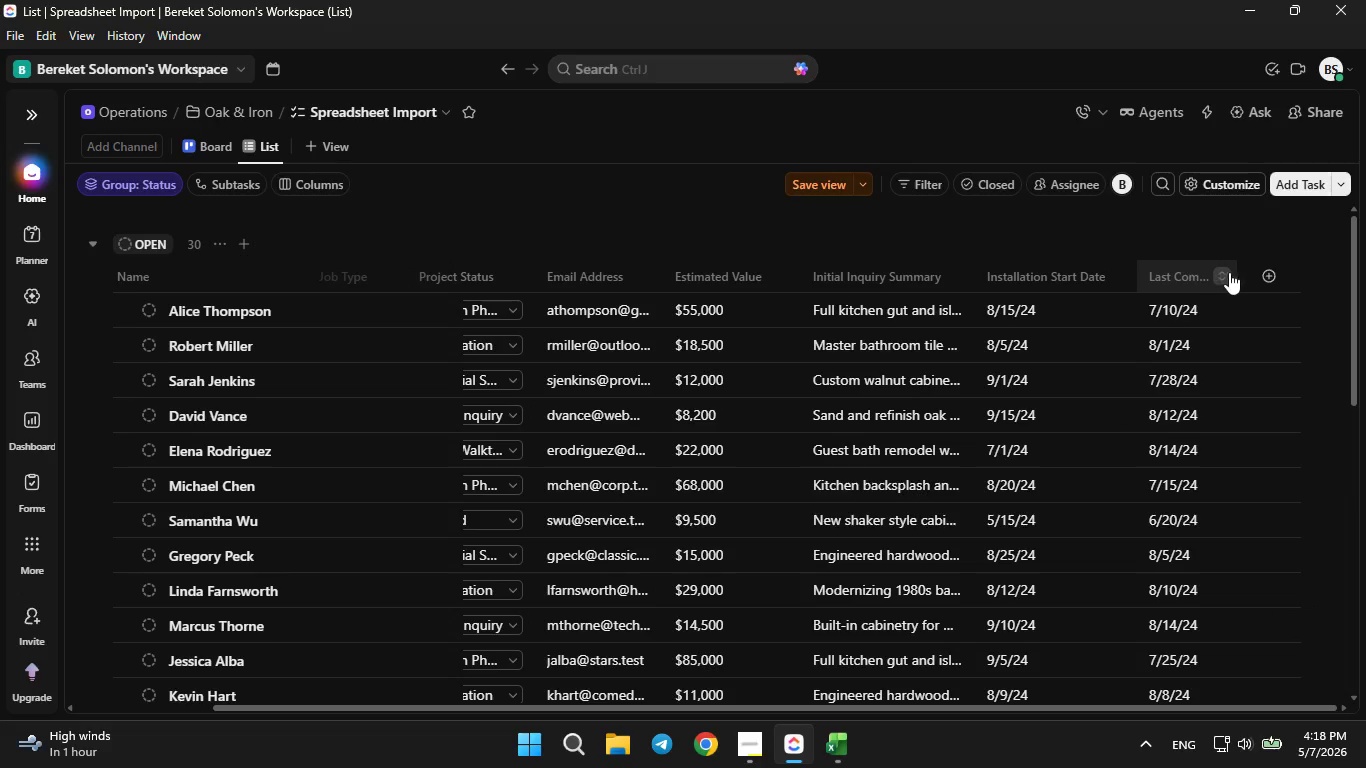 
left_click_drag(start_coordinate=[1235, 272], to_coordinate=[1320, 265])
 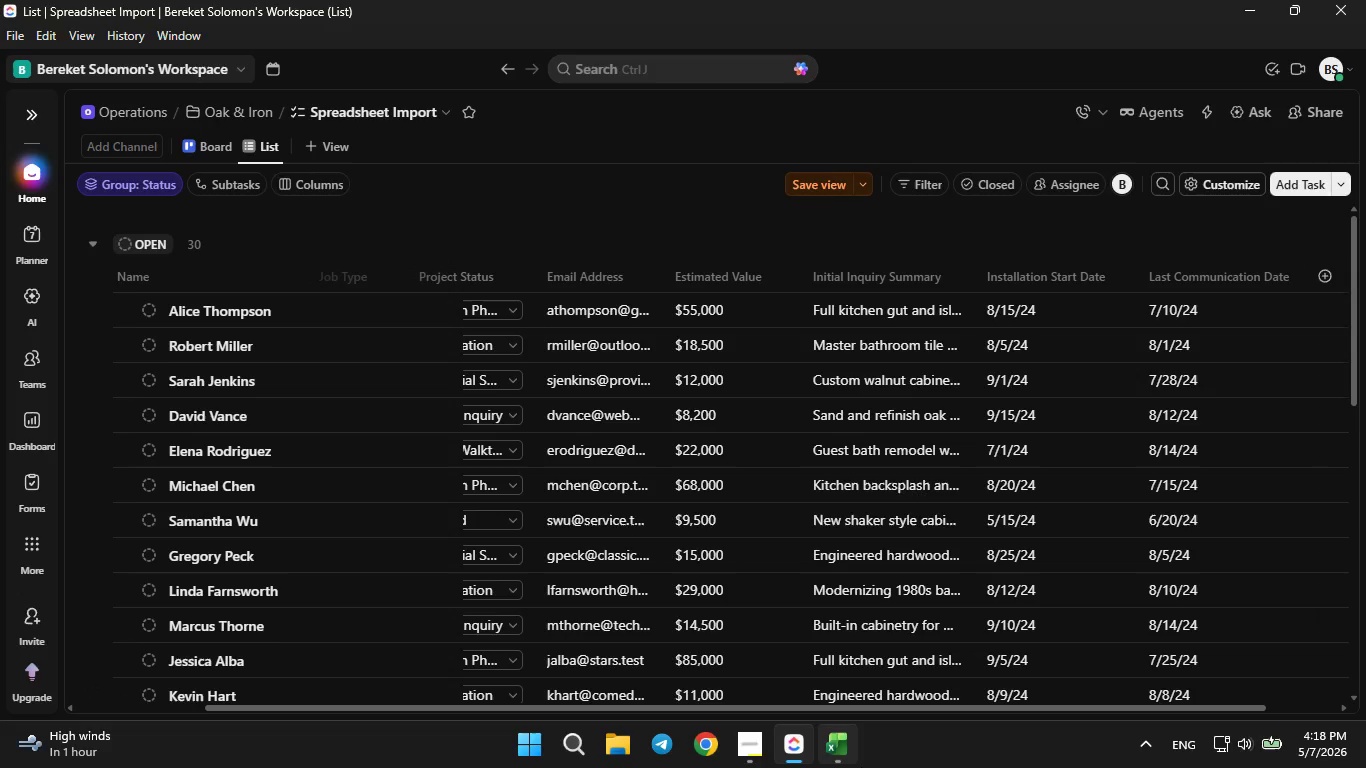 
left_click_drag(start_coordinate=[895, 702], to_coordinate=[942, 703])
 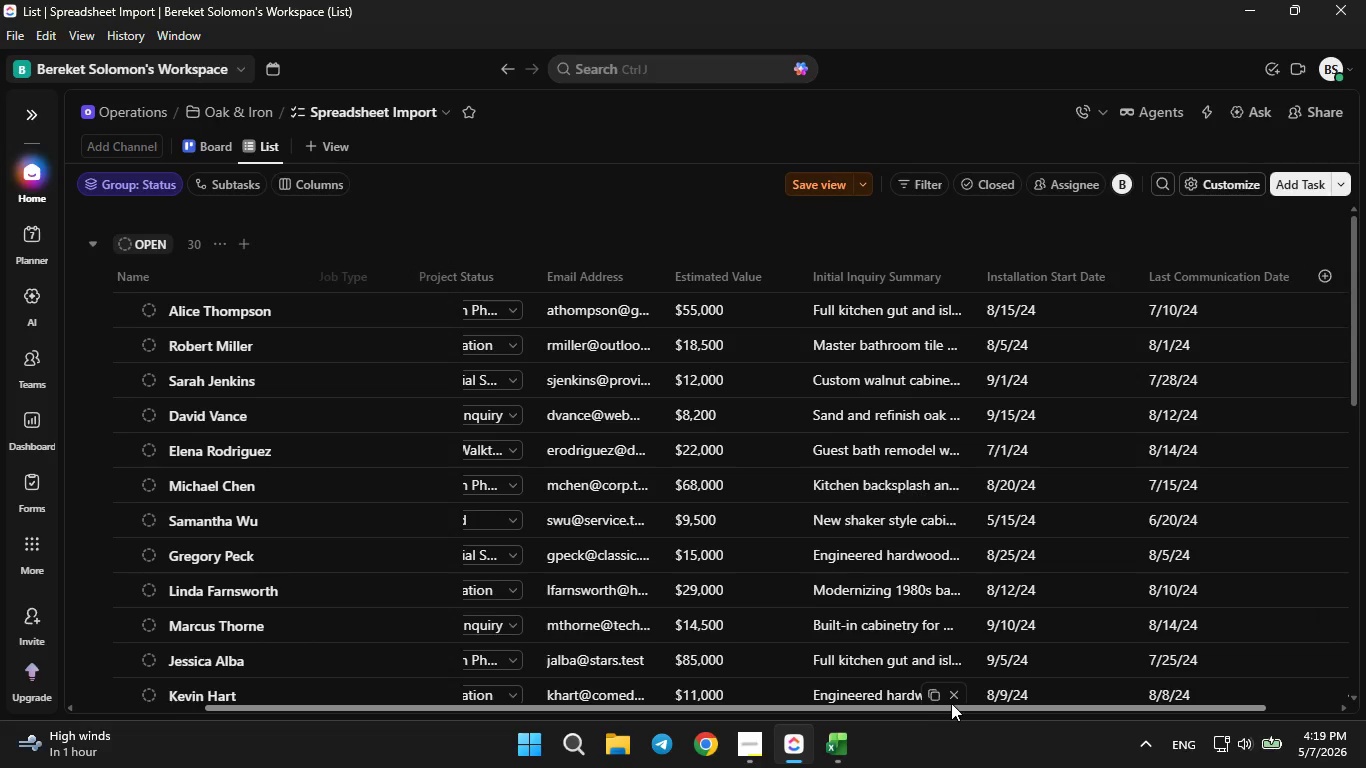 
left_click_drag(start_coordinate=[954, 703], to_coordinate=[1078, 691])
 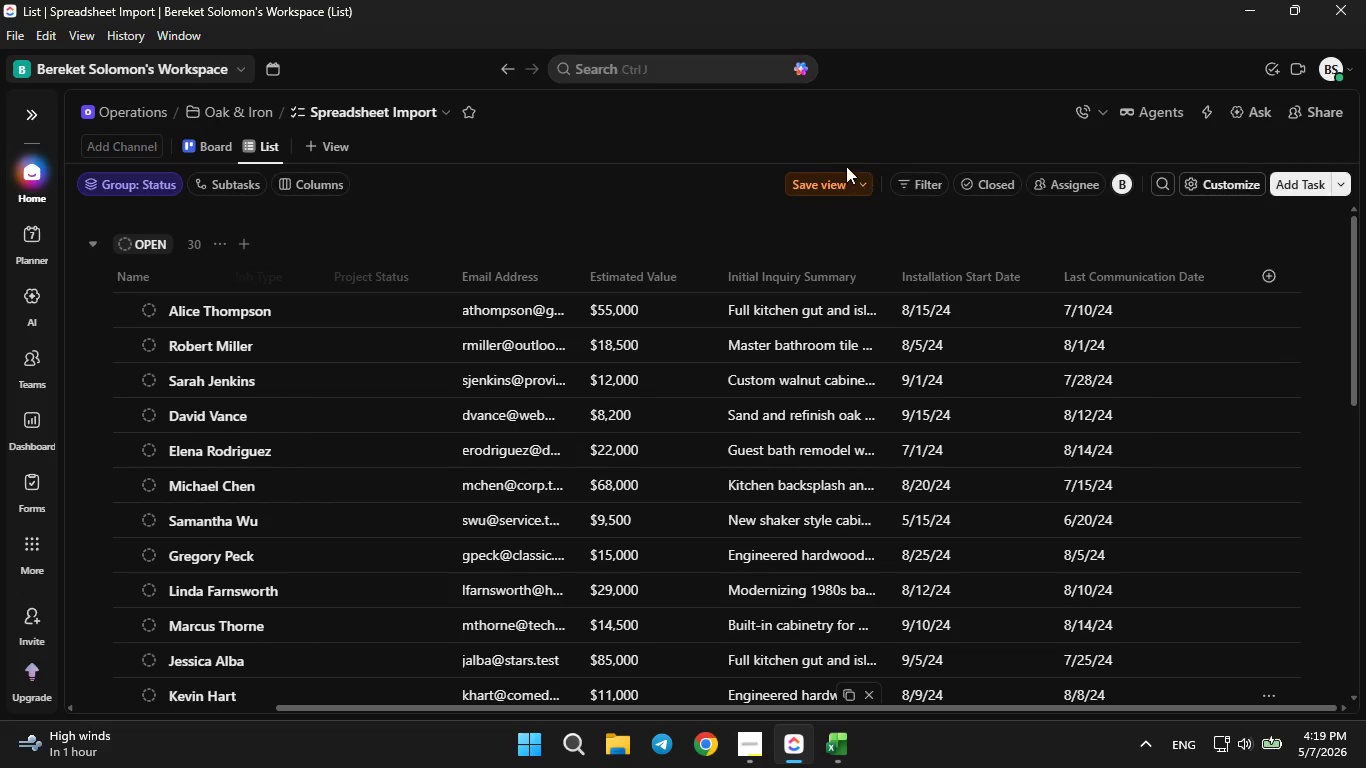 
left_click([816, 180])
 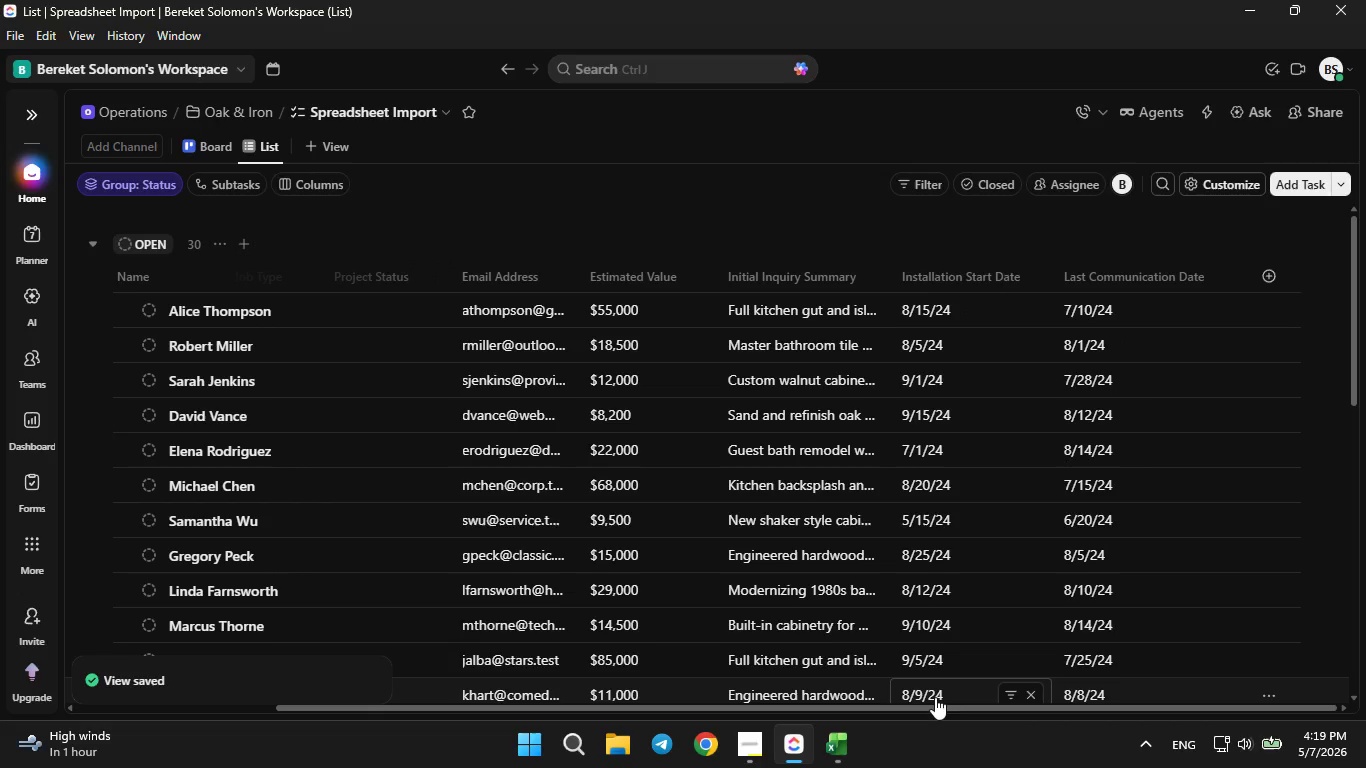 
left_click_drag(start_coordinate=[934, 705], to_coordinate=[580, 677])
 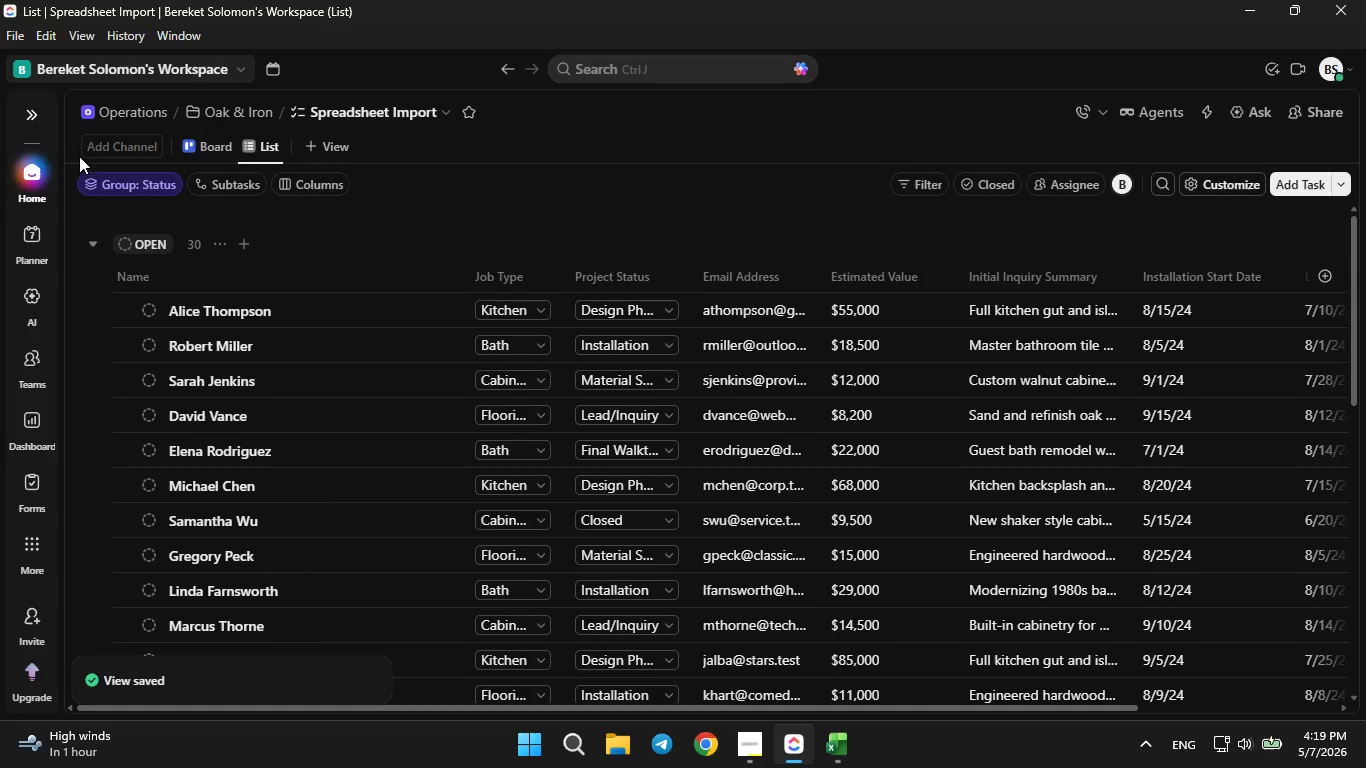 
left_click([40, 114])
 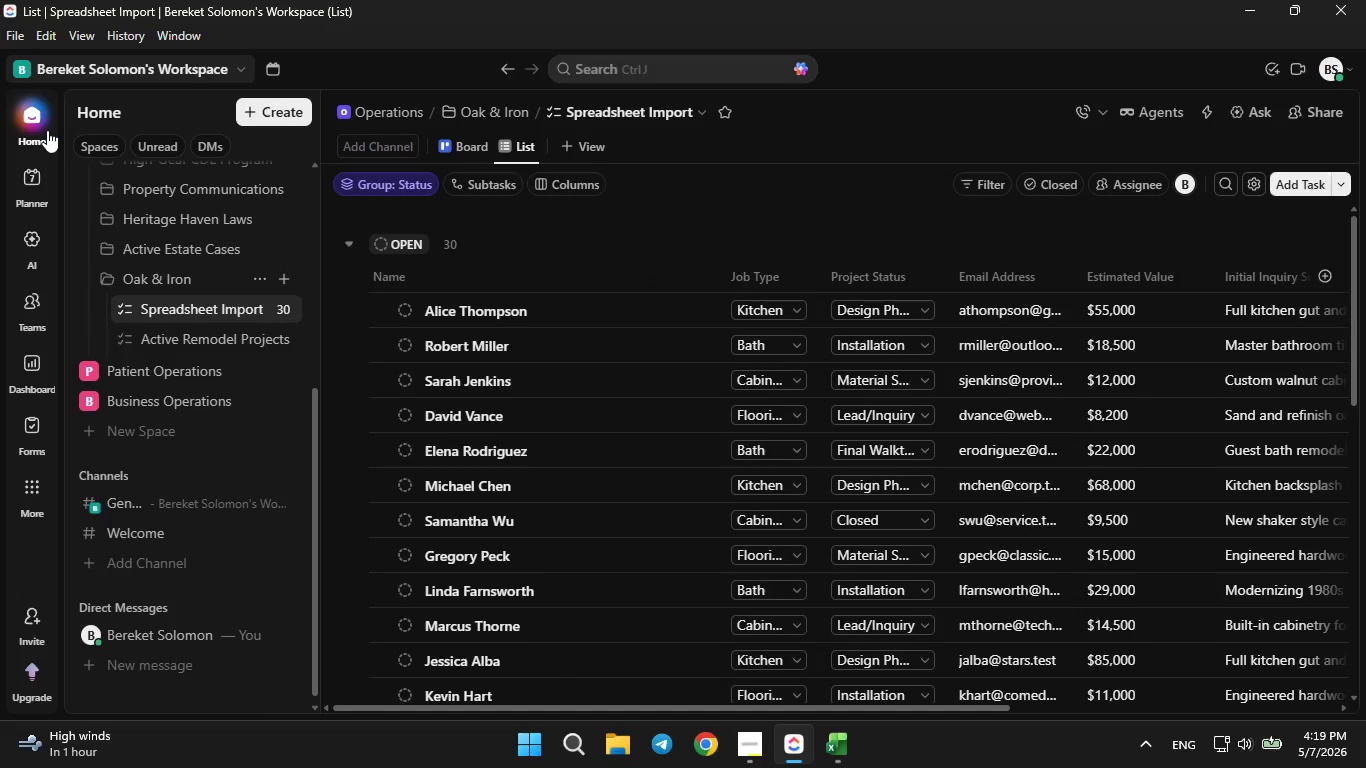 
wait(7.41)
 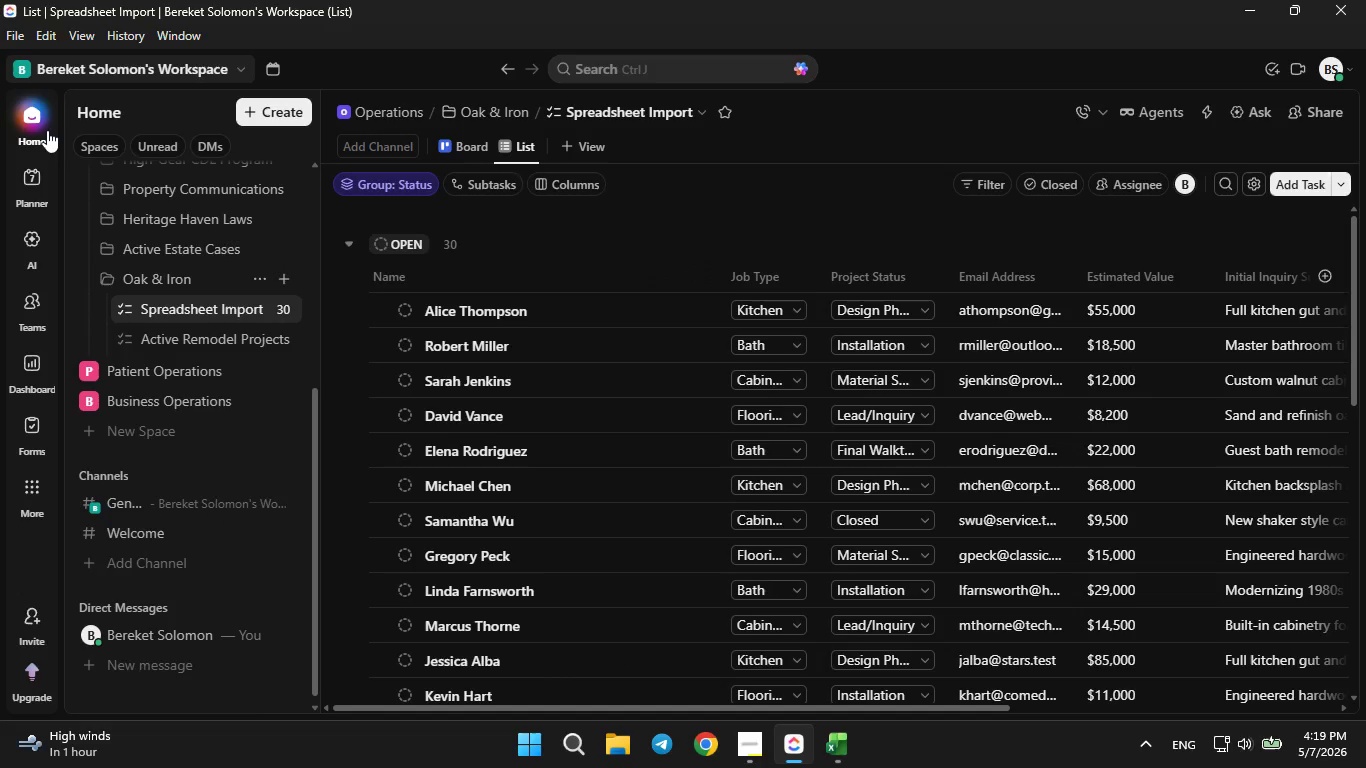 
left_click([89, 70])
 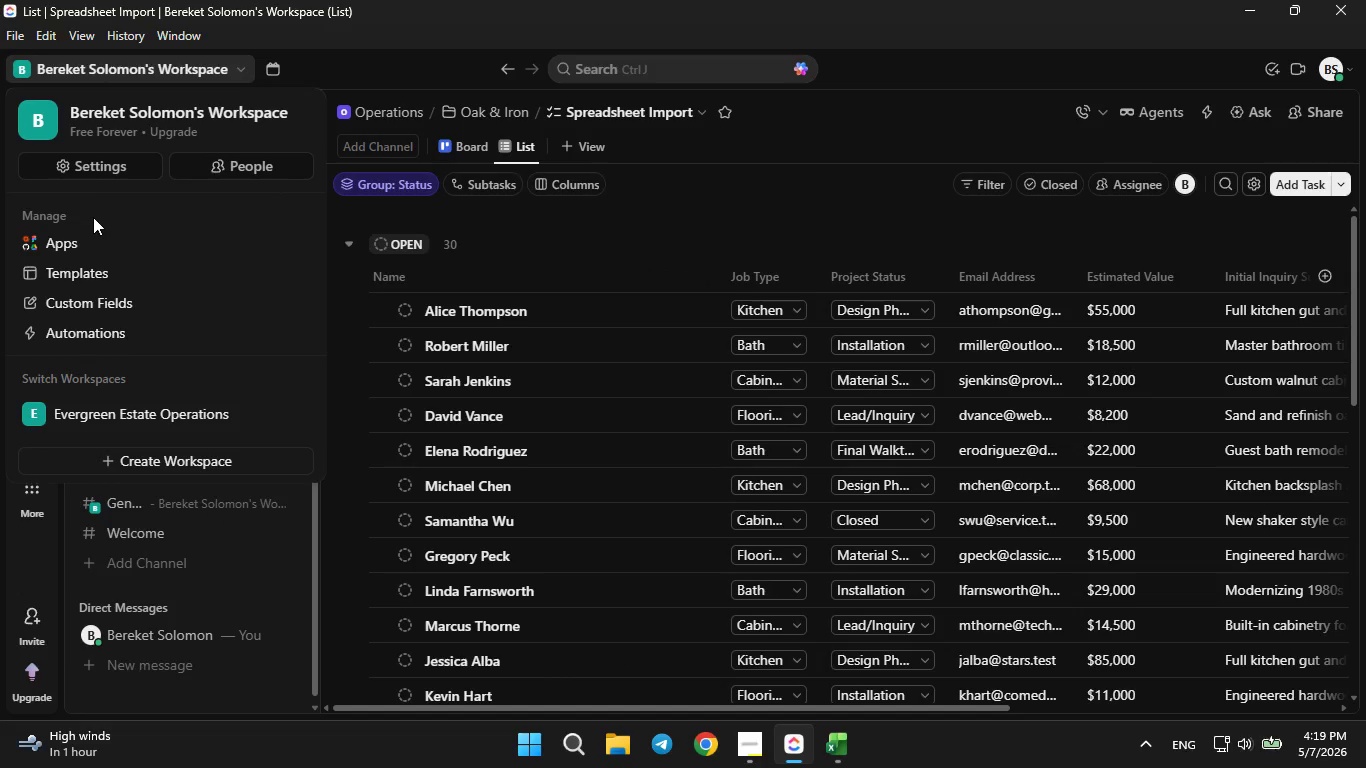 
left_click([93, 231])
 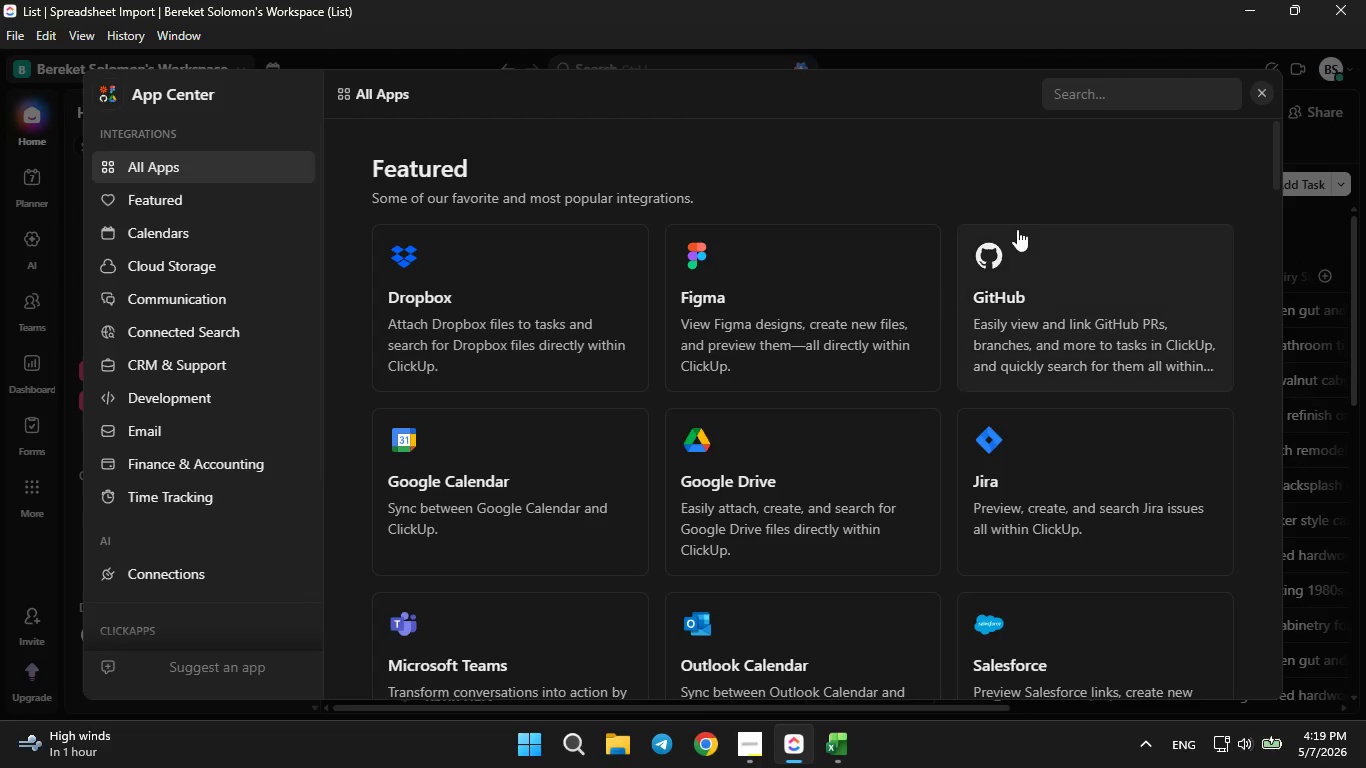 
scroll: coordinate [944, 295], scroll_direction: down, amount: 25.0
 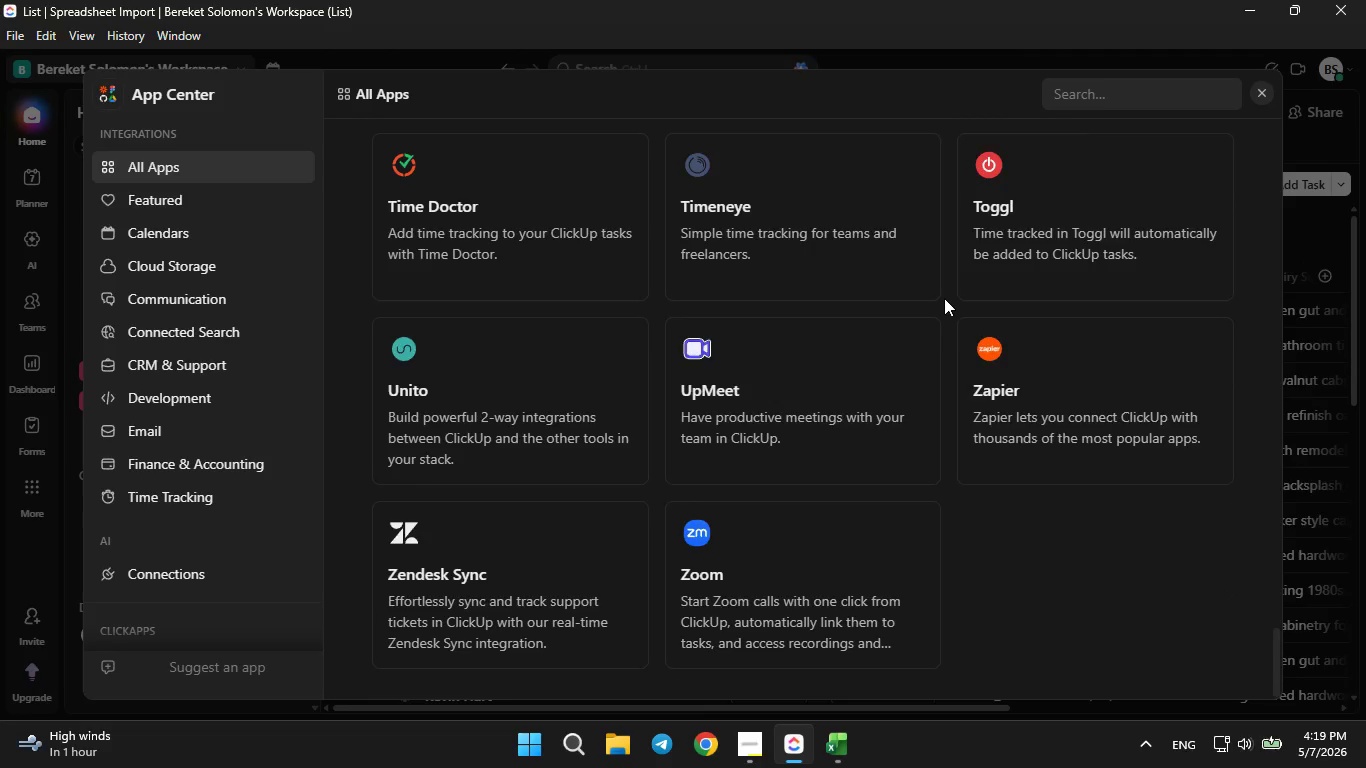 
scroll: coordinate [944, 298], scroll_direction: up, amount: 2.0
 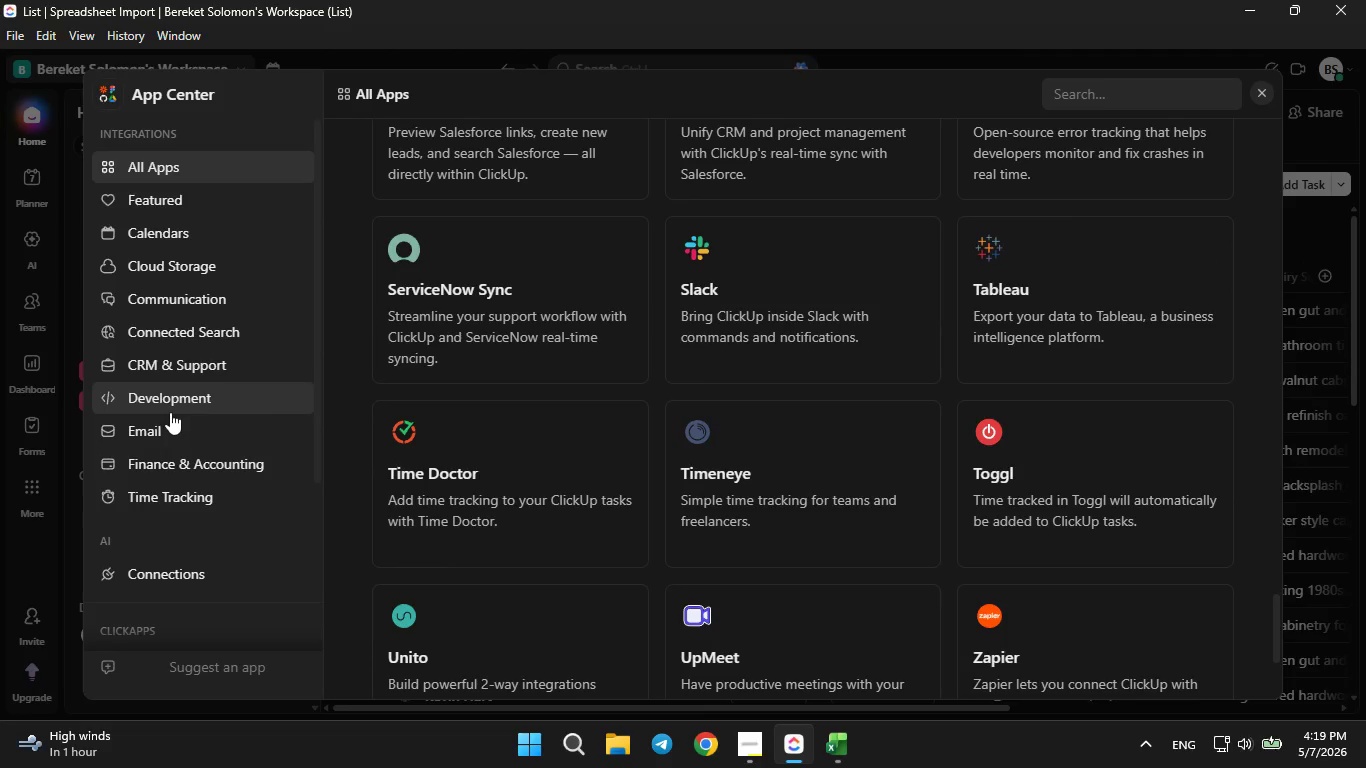 
left_click([151, 424])
 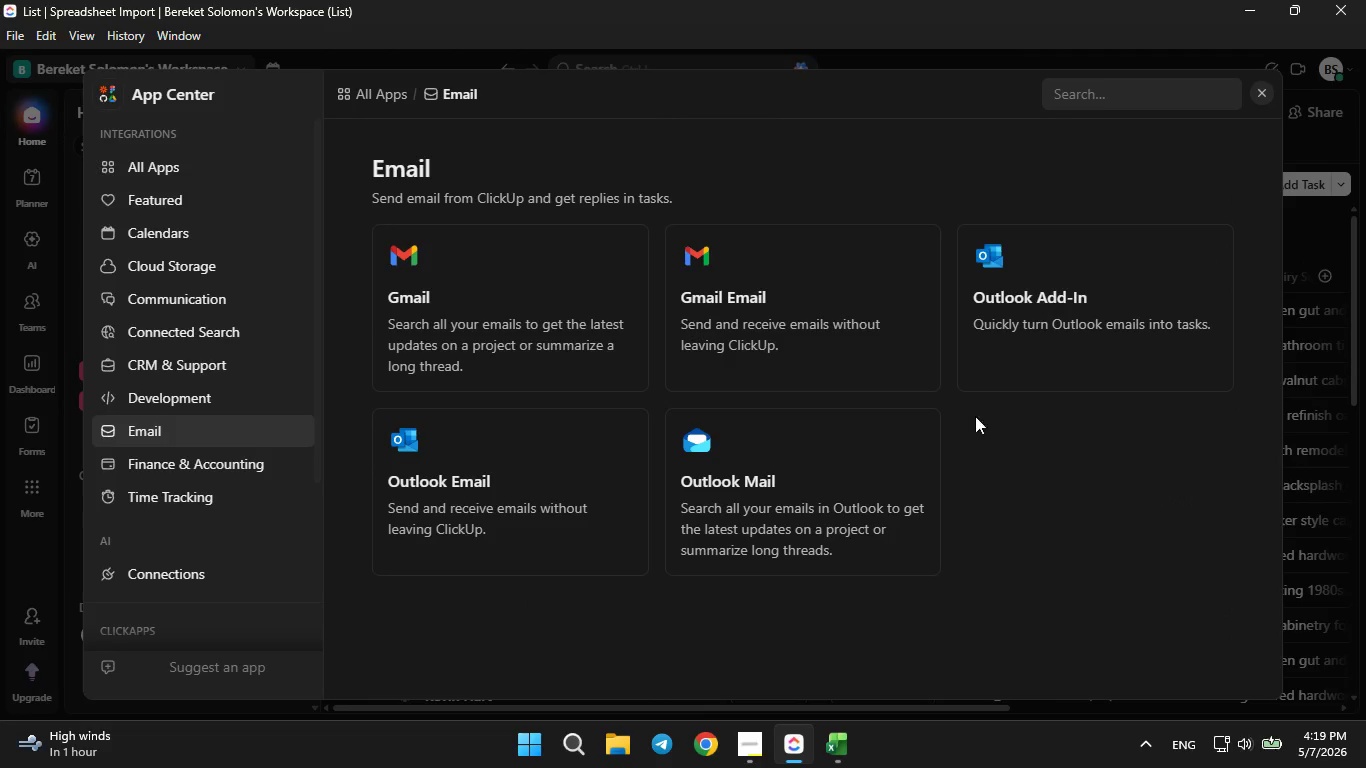 
left_click([526, 307])
 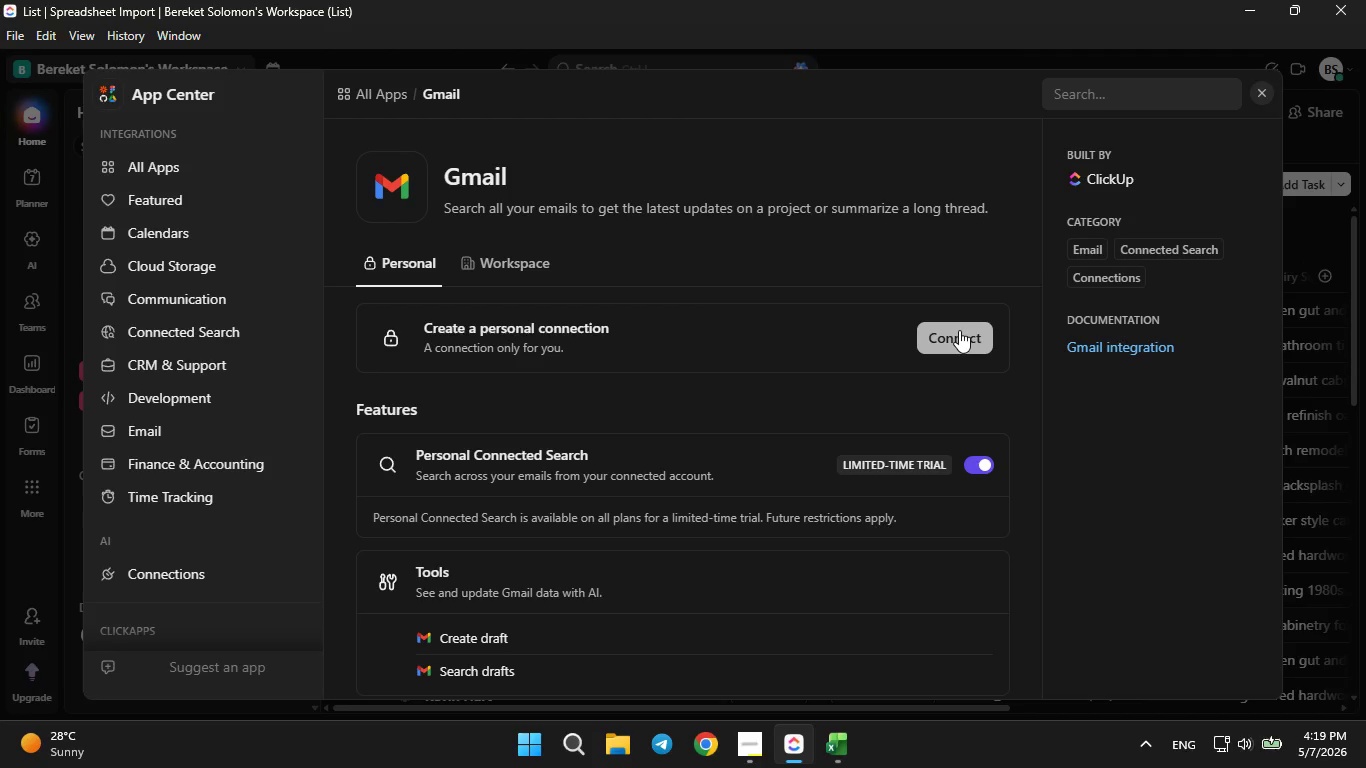 
wait(7.27)
 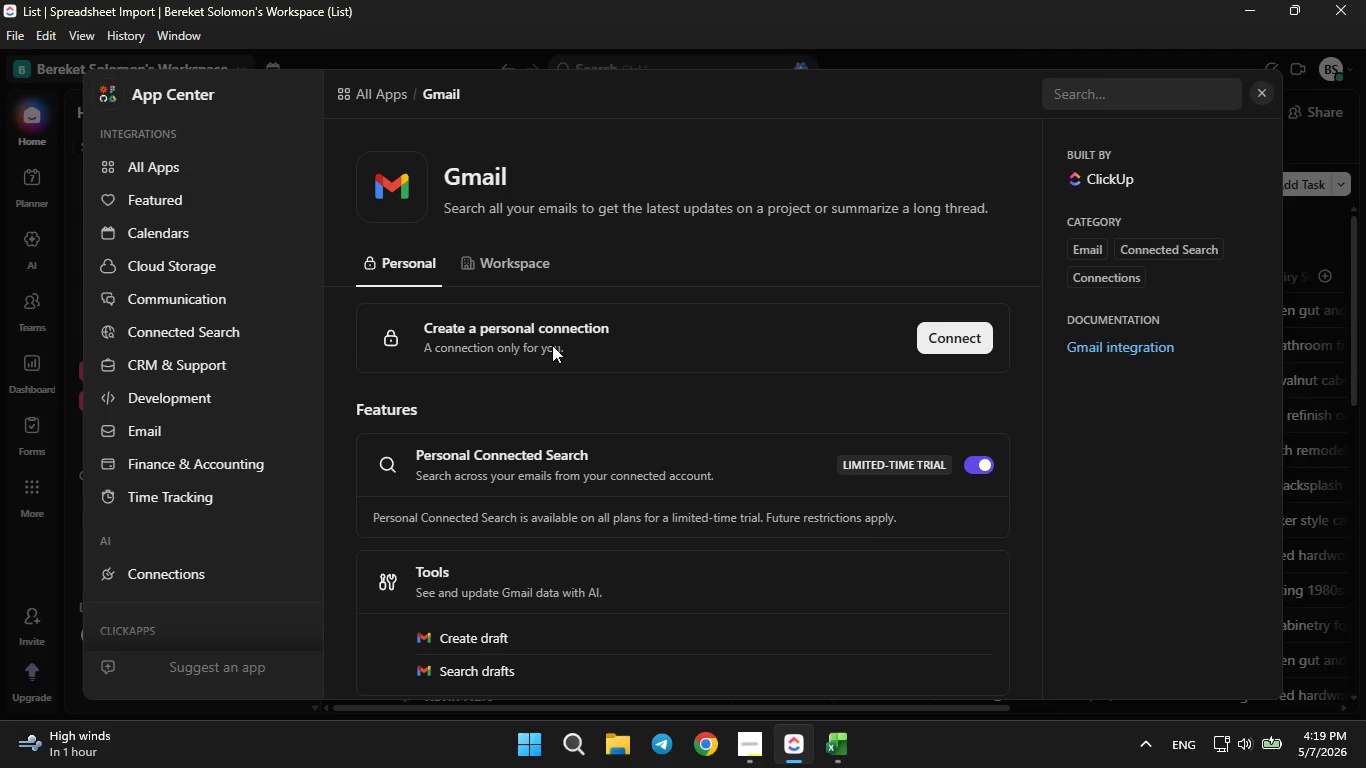 
left_click([520, 278])
 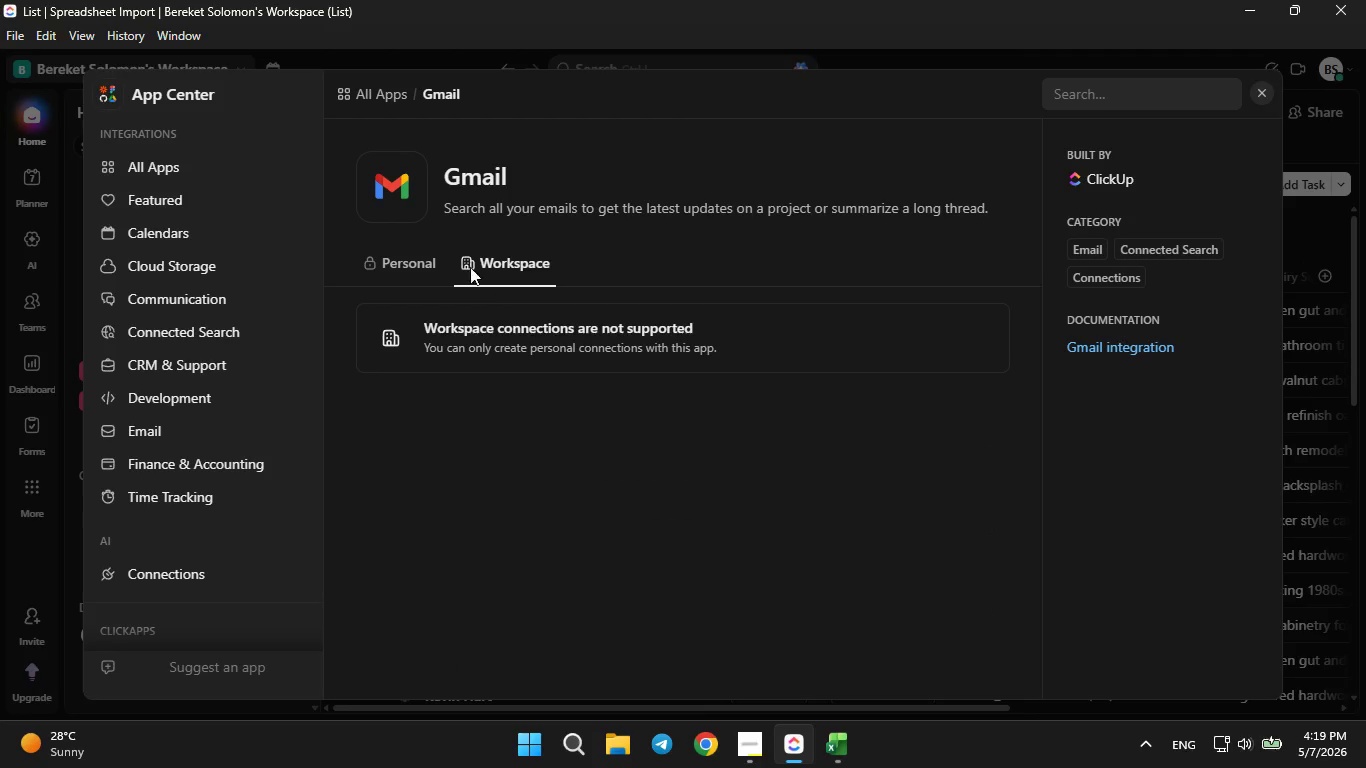 
mouse_move([441, 292])
 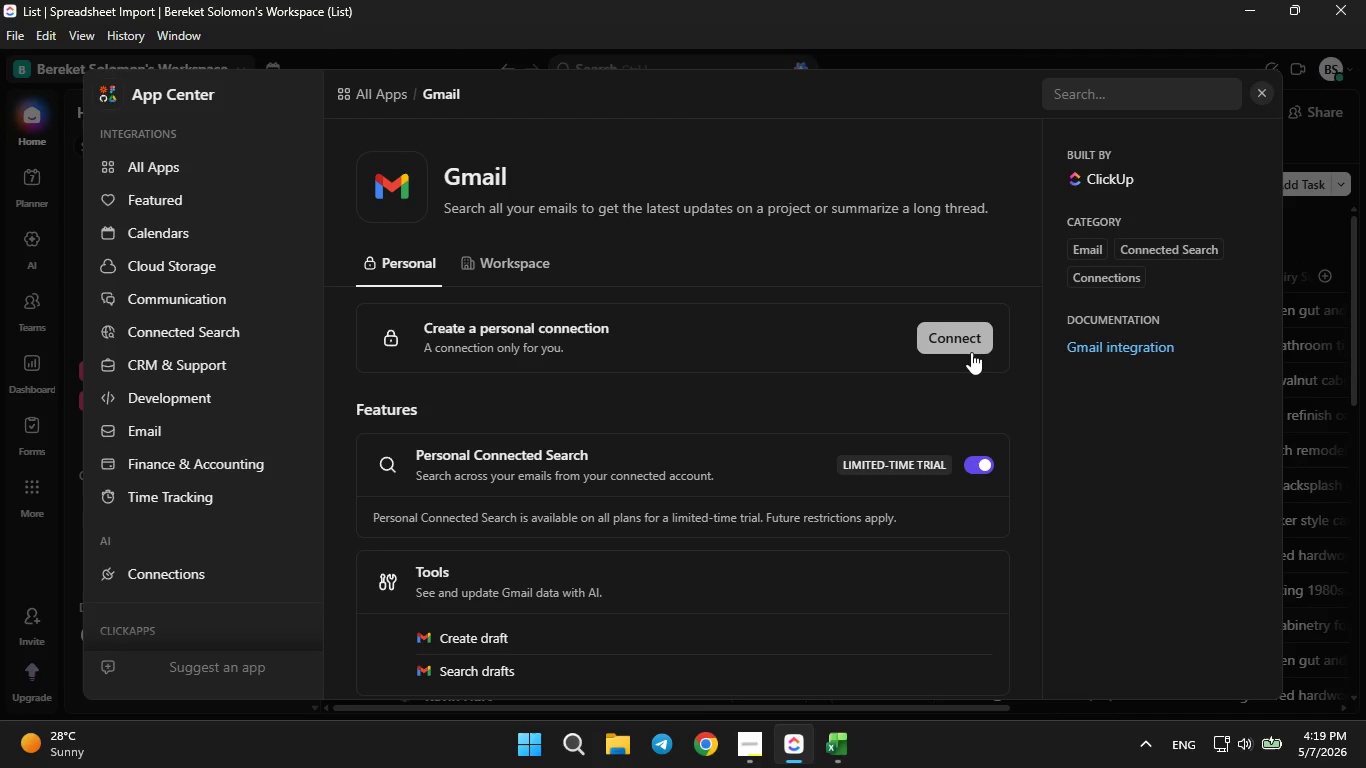 
left_click([971, 352])
 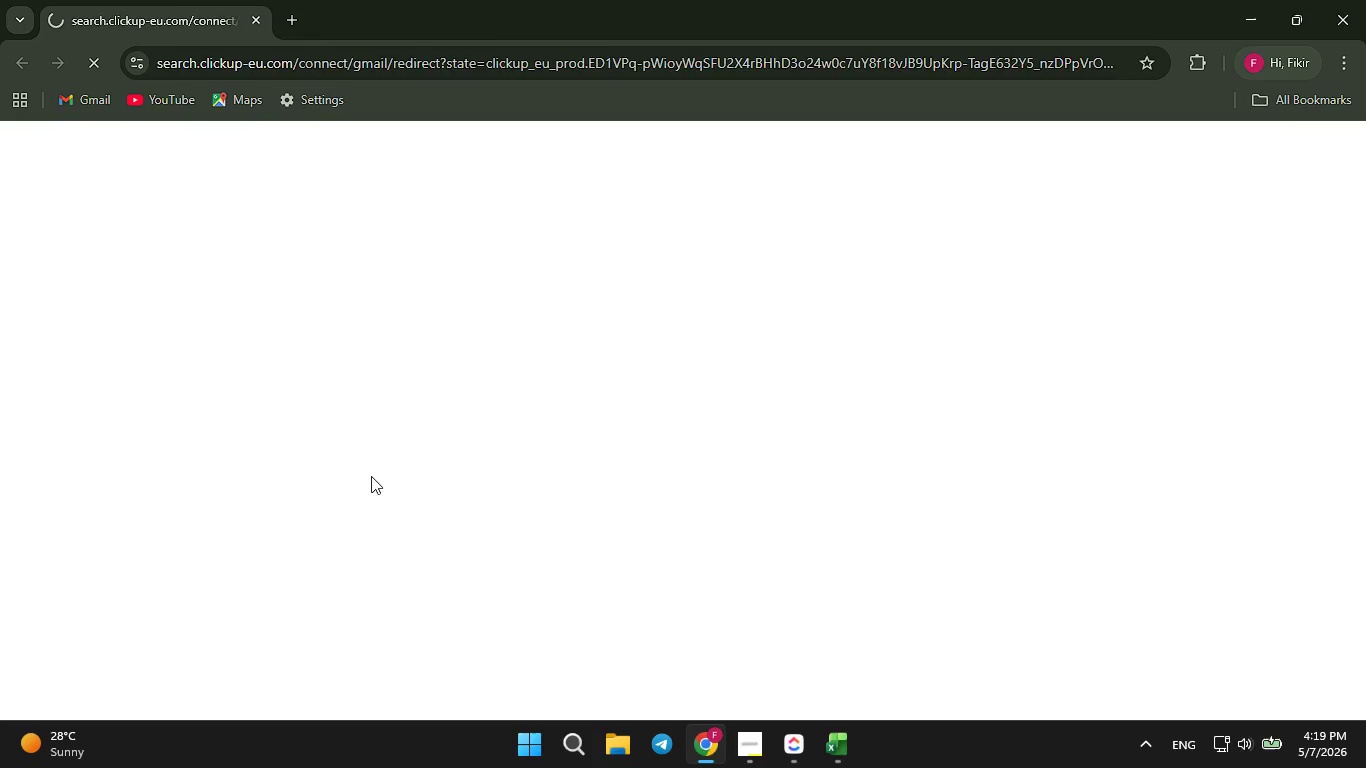 
wait(5.12)
 